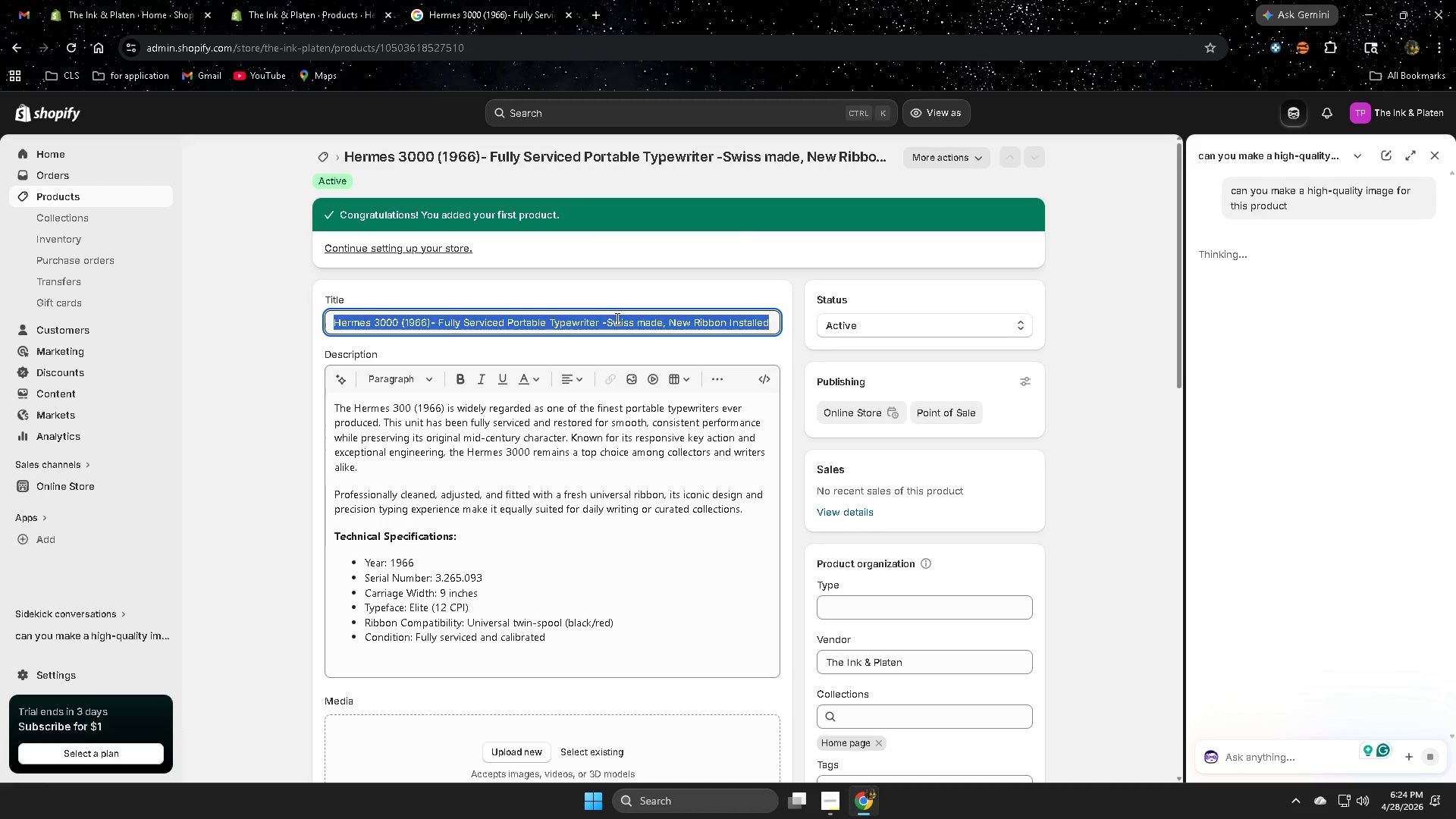 
triple_click([616, 318])
 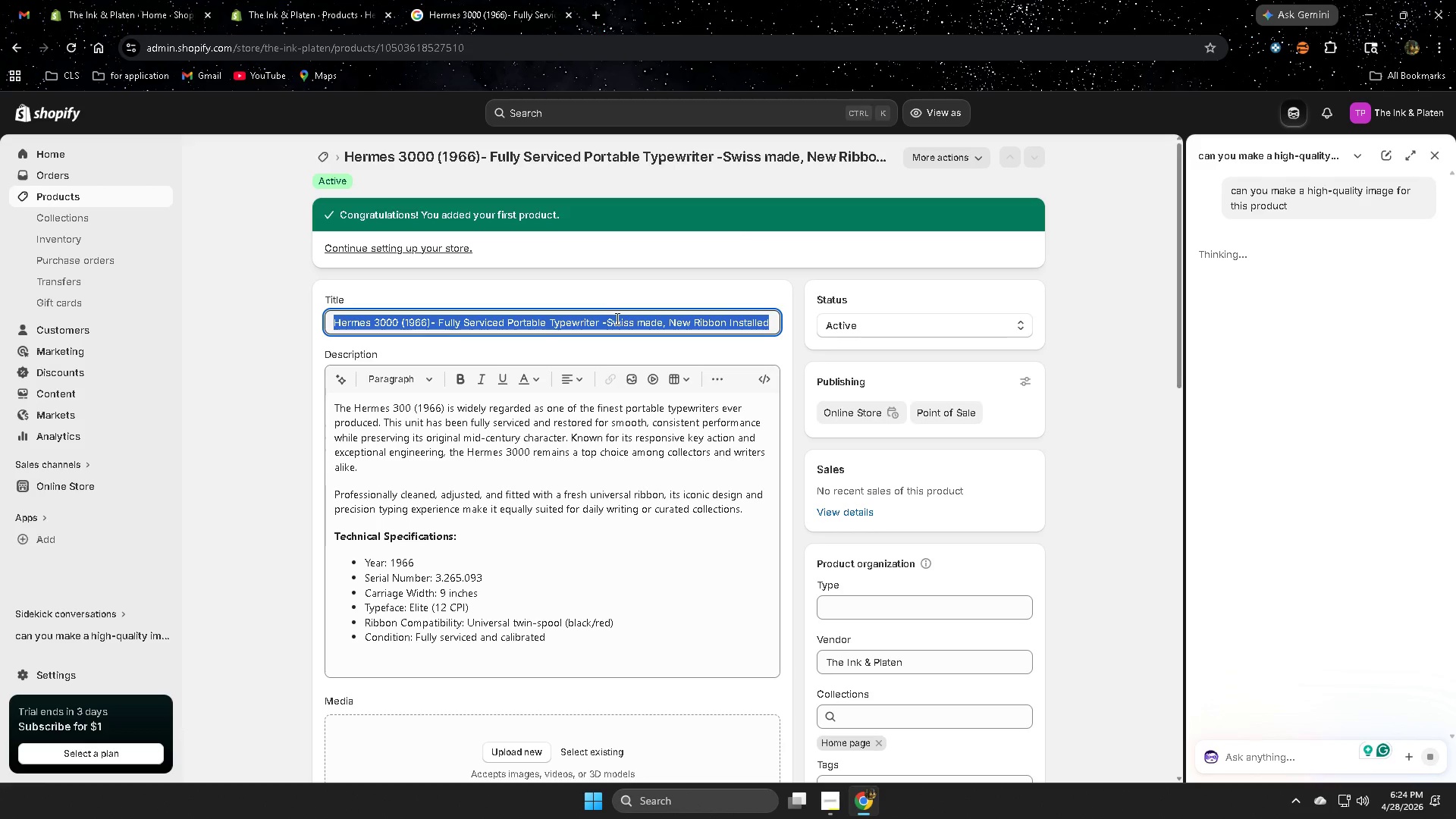 
key(Control+ControlLeft)
 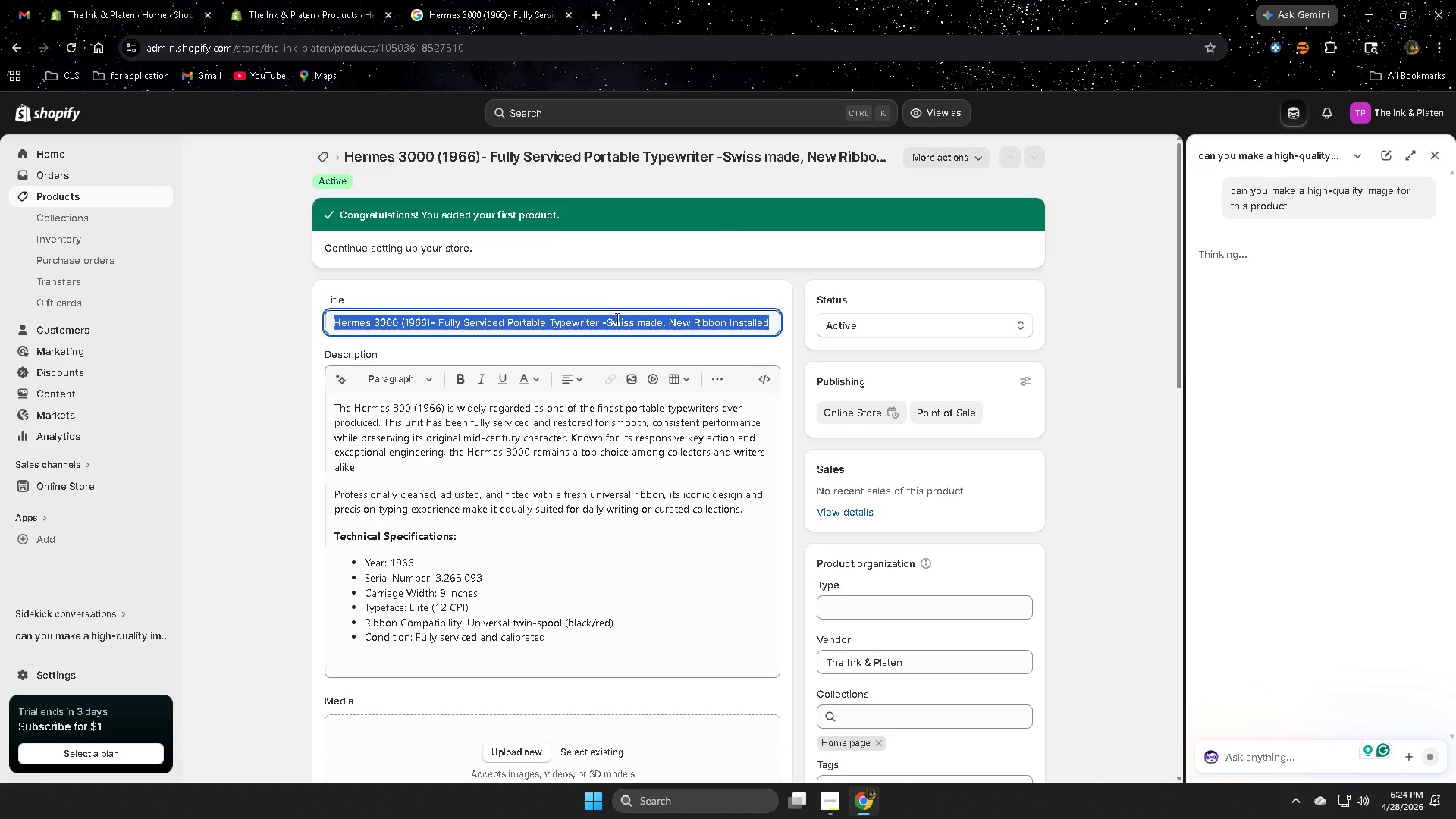 
key(Control+C)
 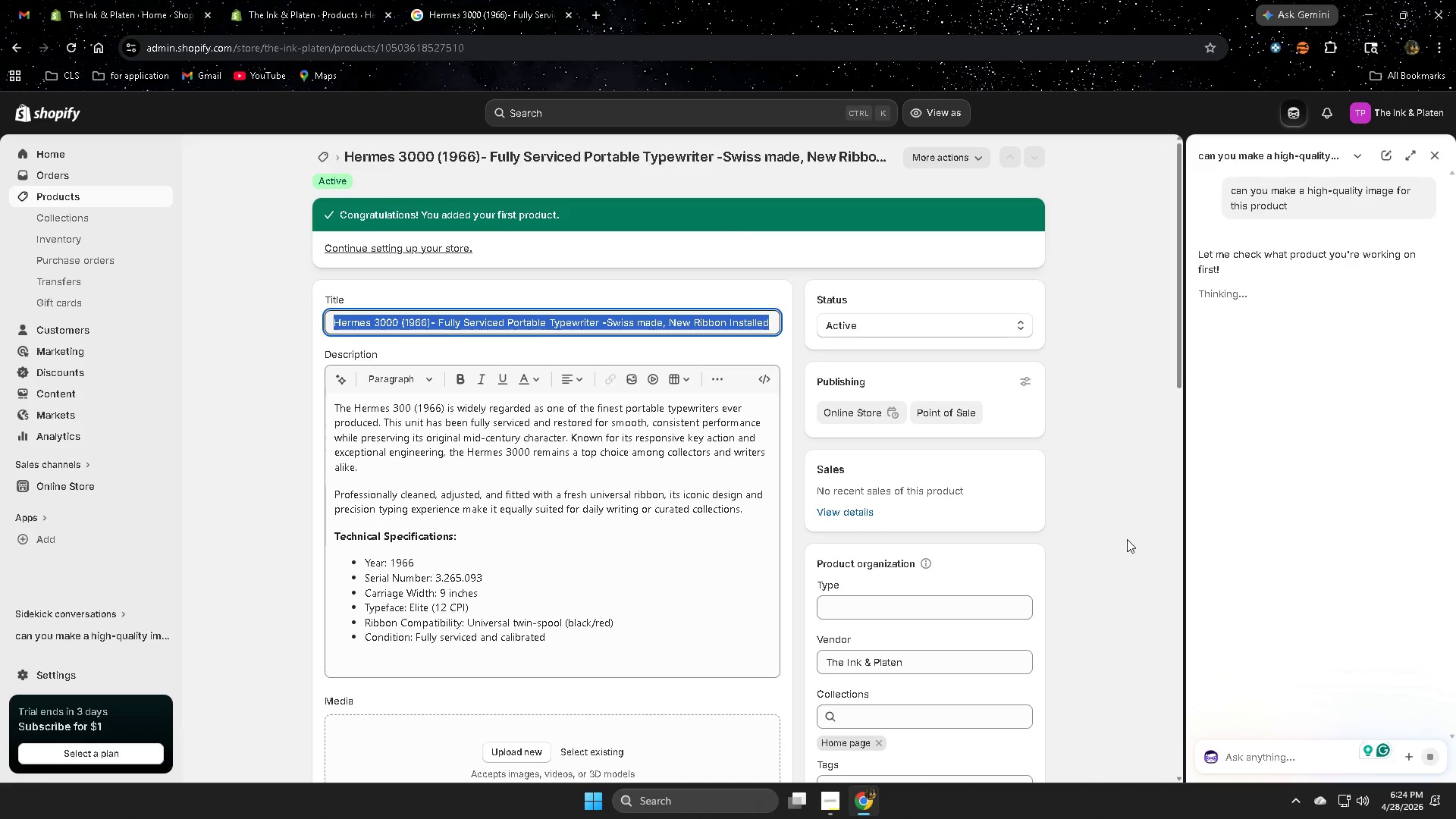 
wait(6.45)
 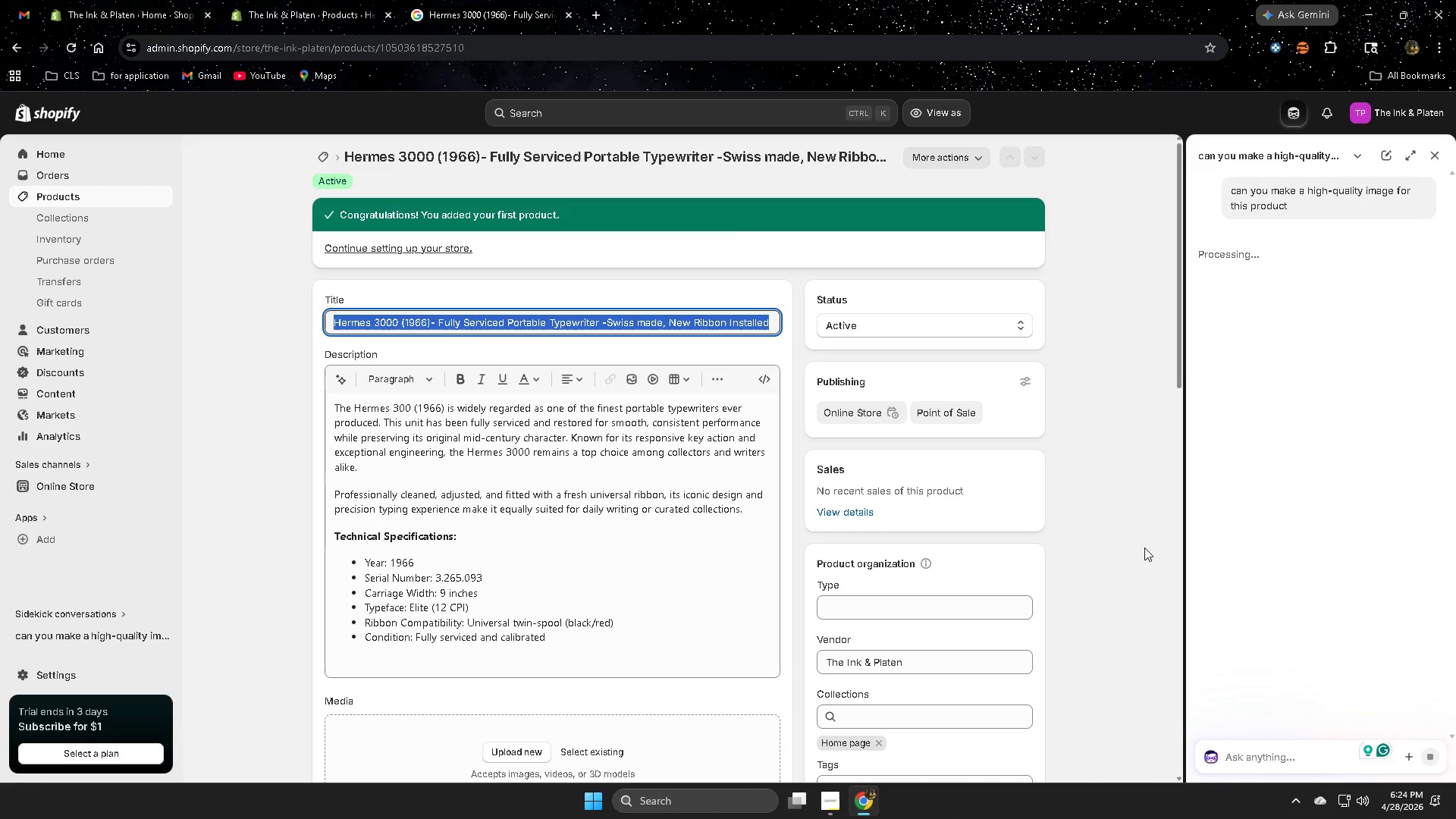 
scroll: coordinate [1078, 519], scroll_direction: down, amount: 17.0
 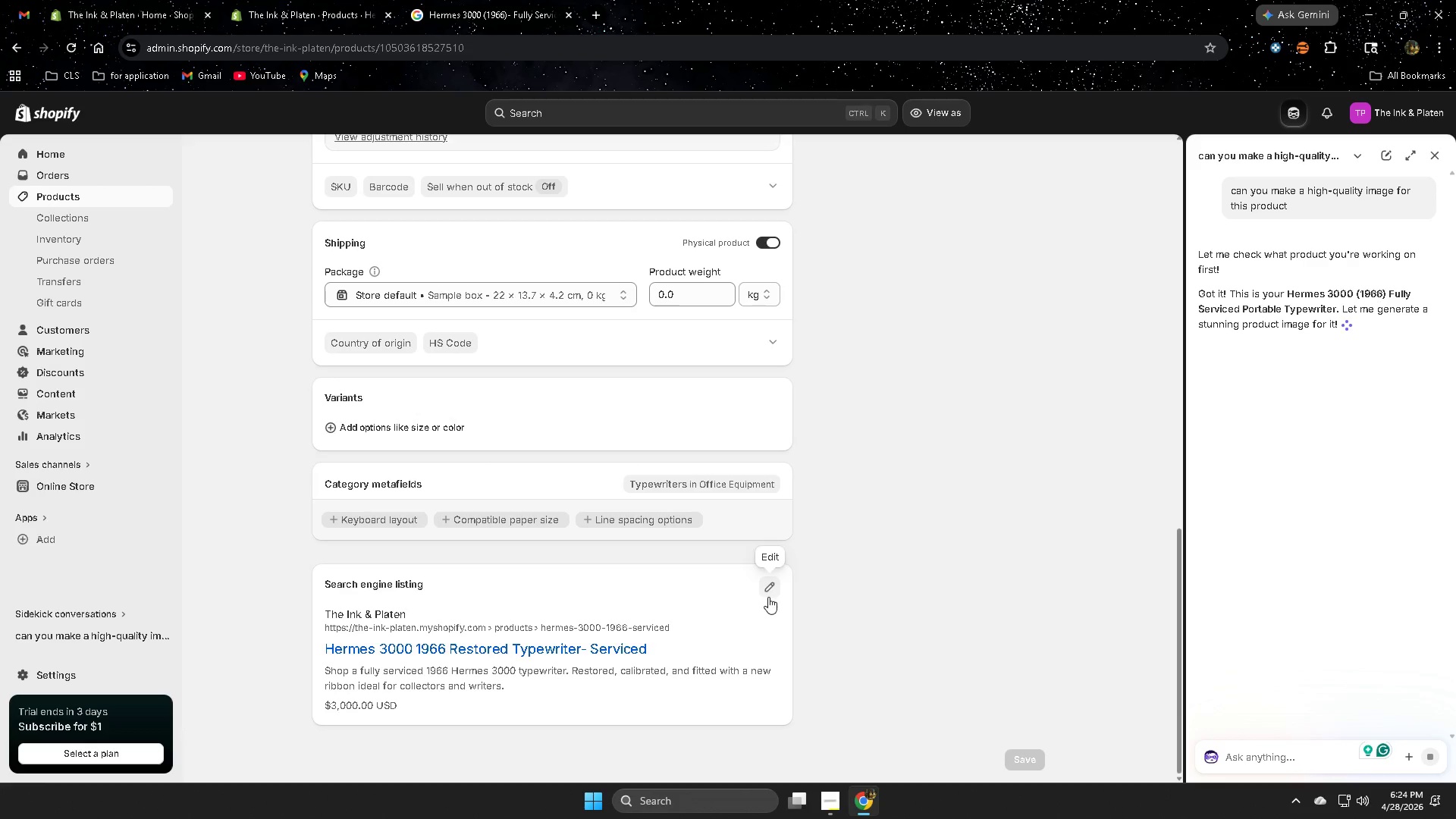 
scroll: coordinate [926, 595], scroll_direction: up, amount: 15.0
 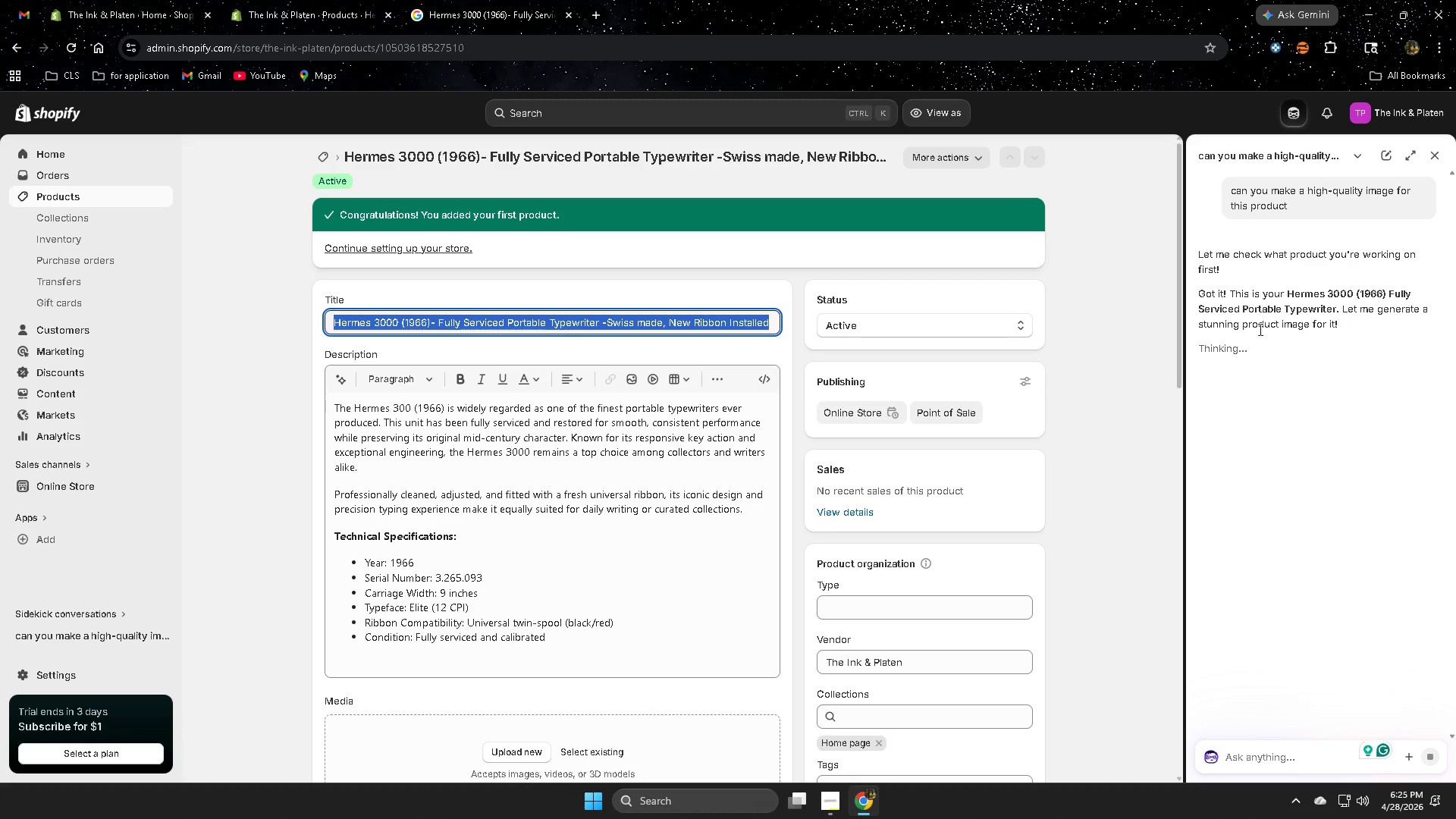 
wait(9.77)
 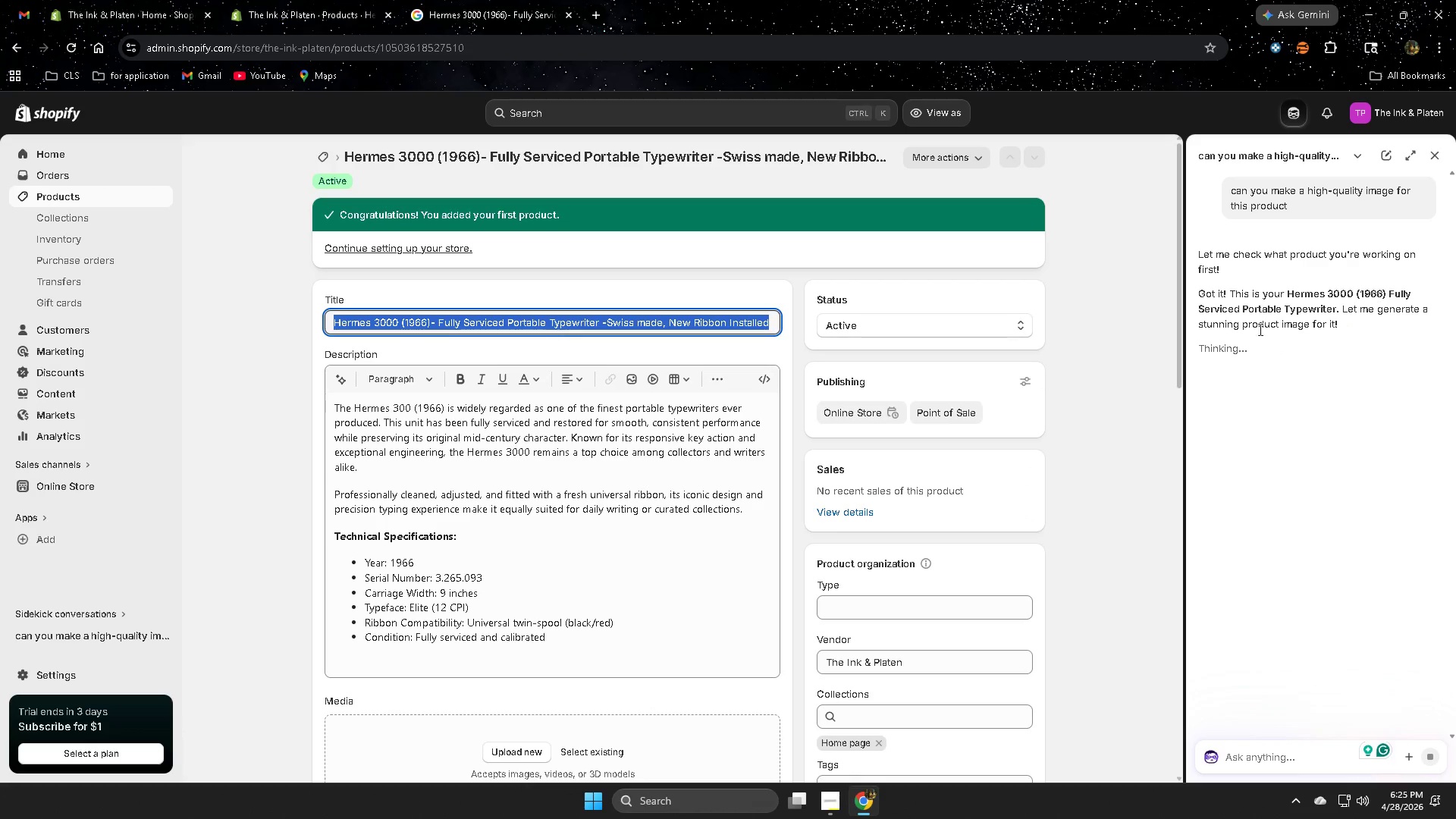 
scroll: coordinate [1048, 555], scroll_direction: down, amount: 2.0
 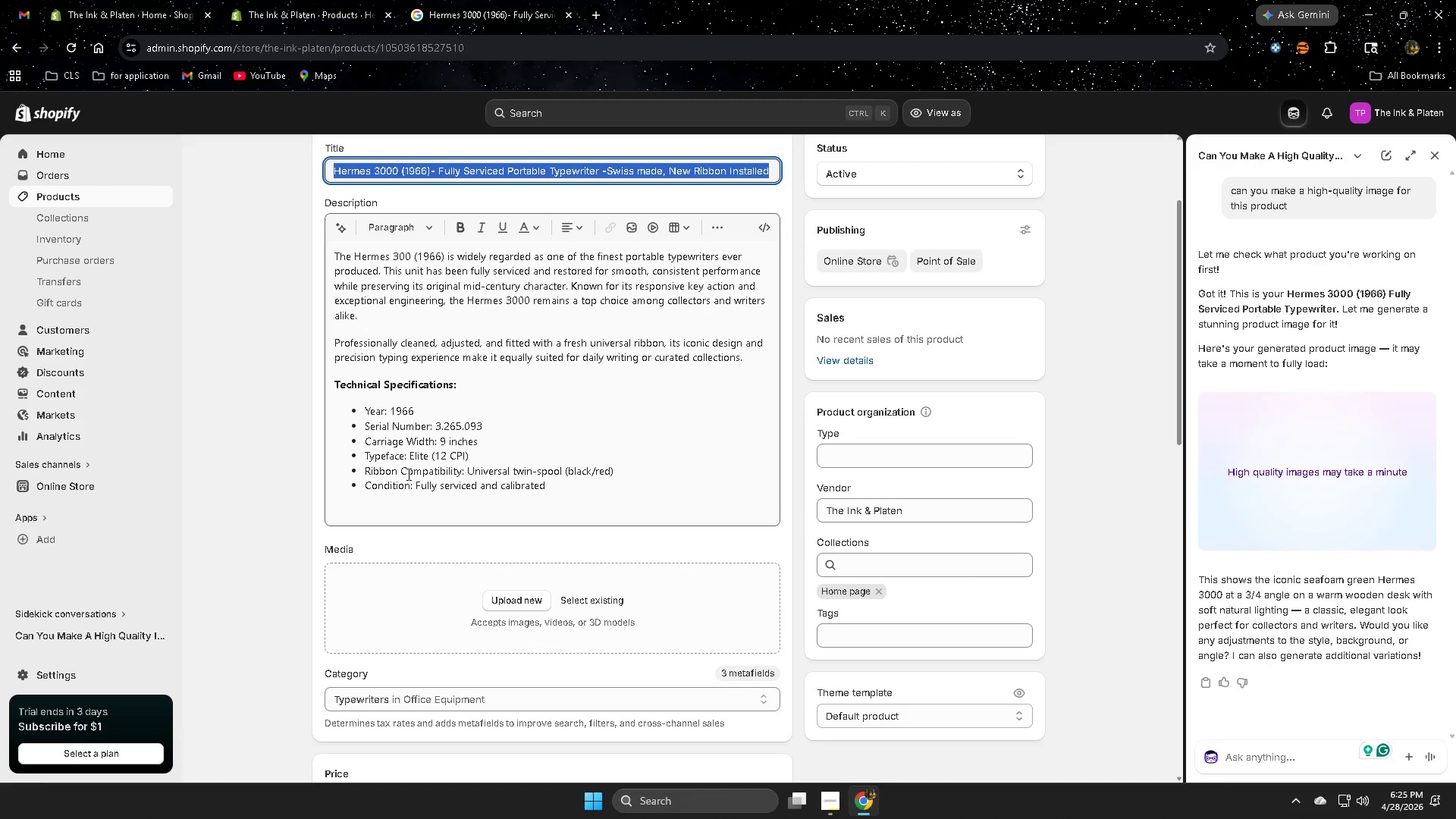 
wait(11.69)
 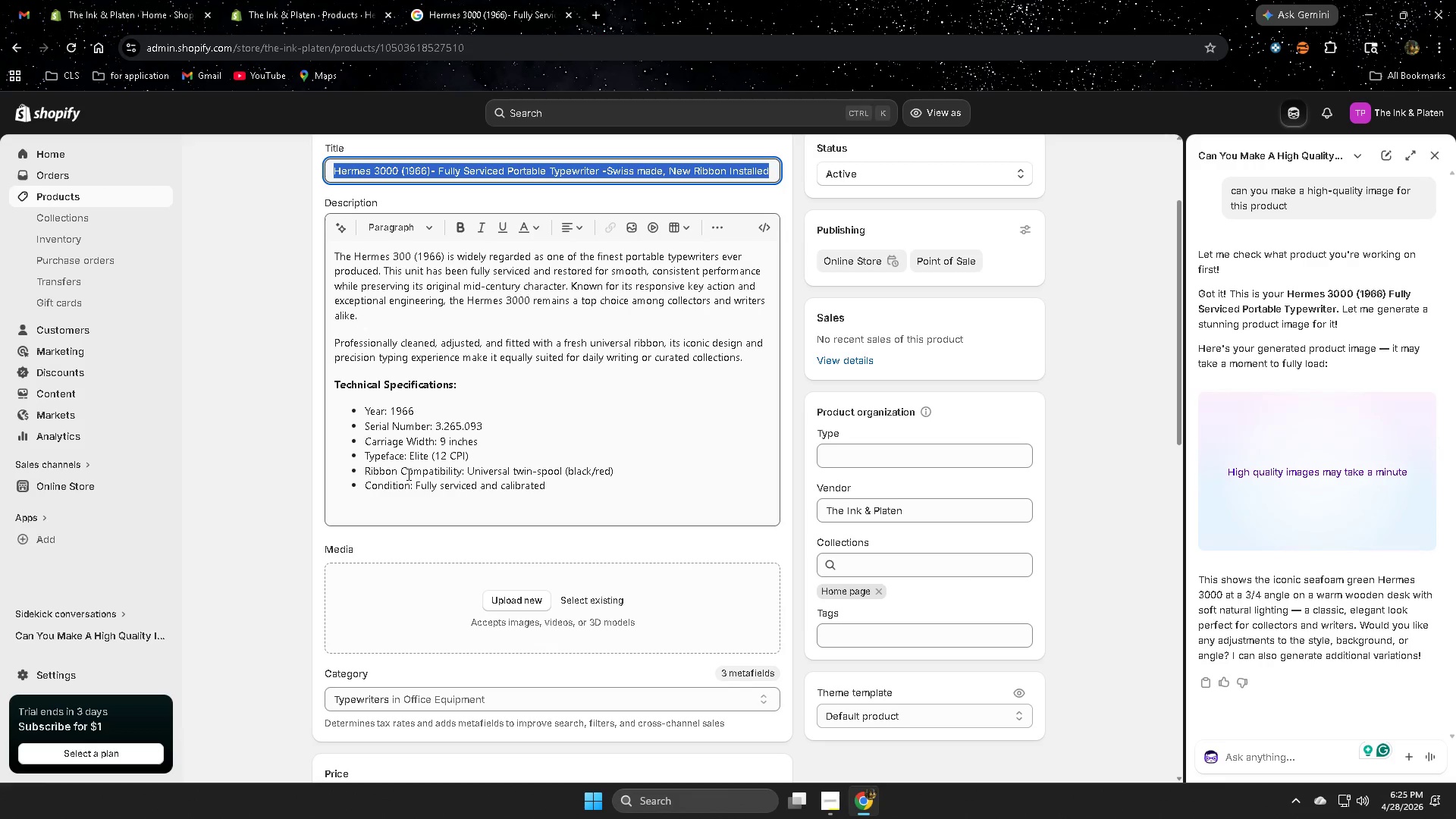 
left_click([1309, 473])
 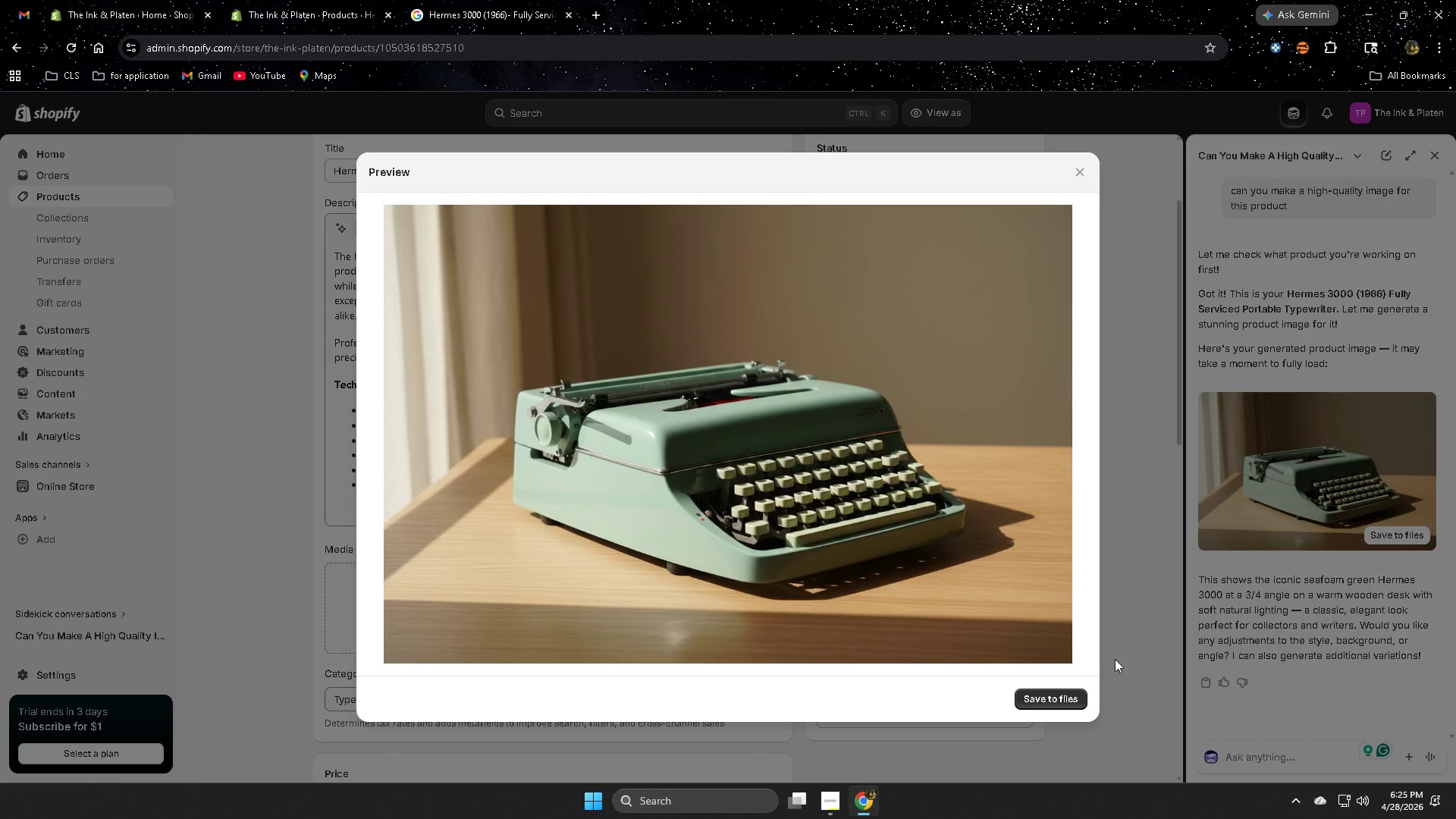 
mouse_move([1086, 187])
 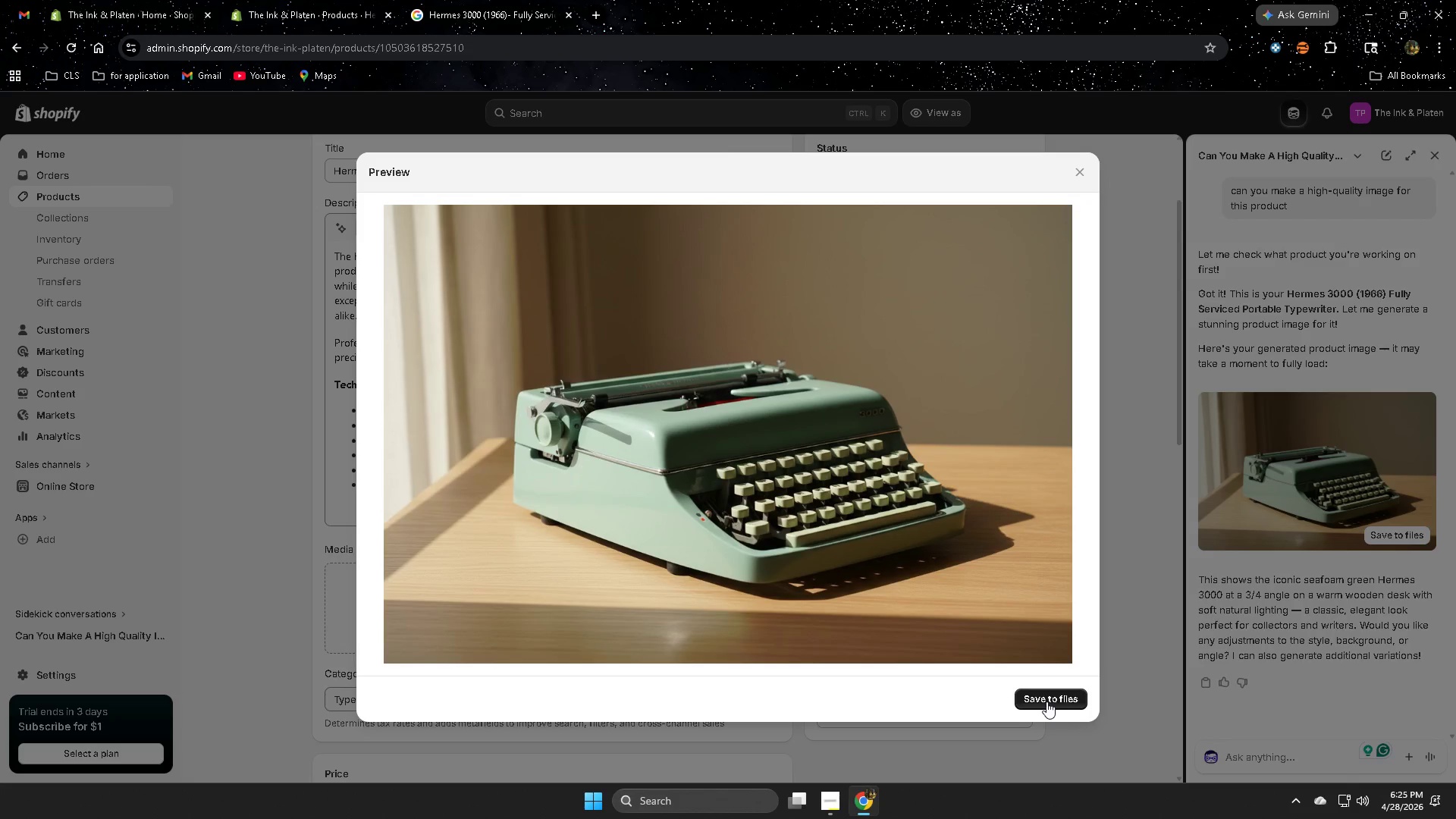 
left_click([1046, 701])
 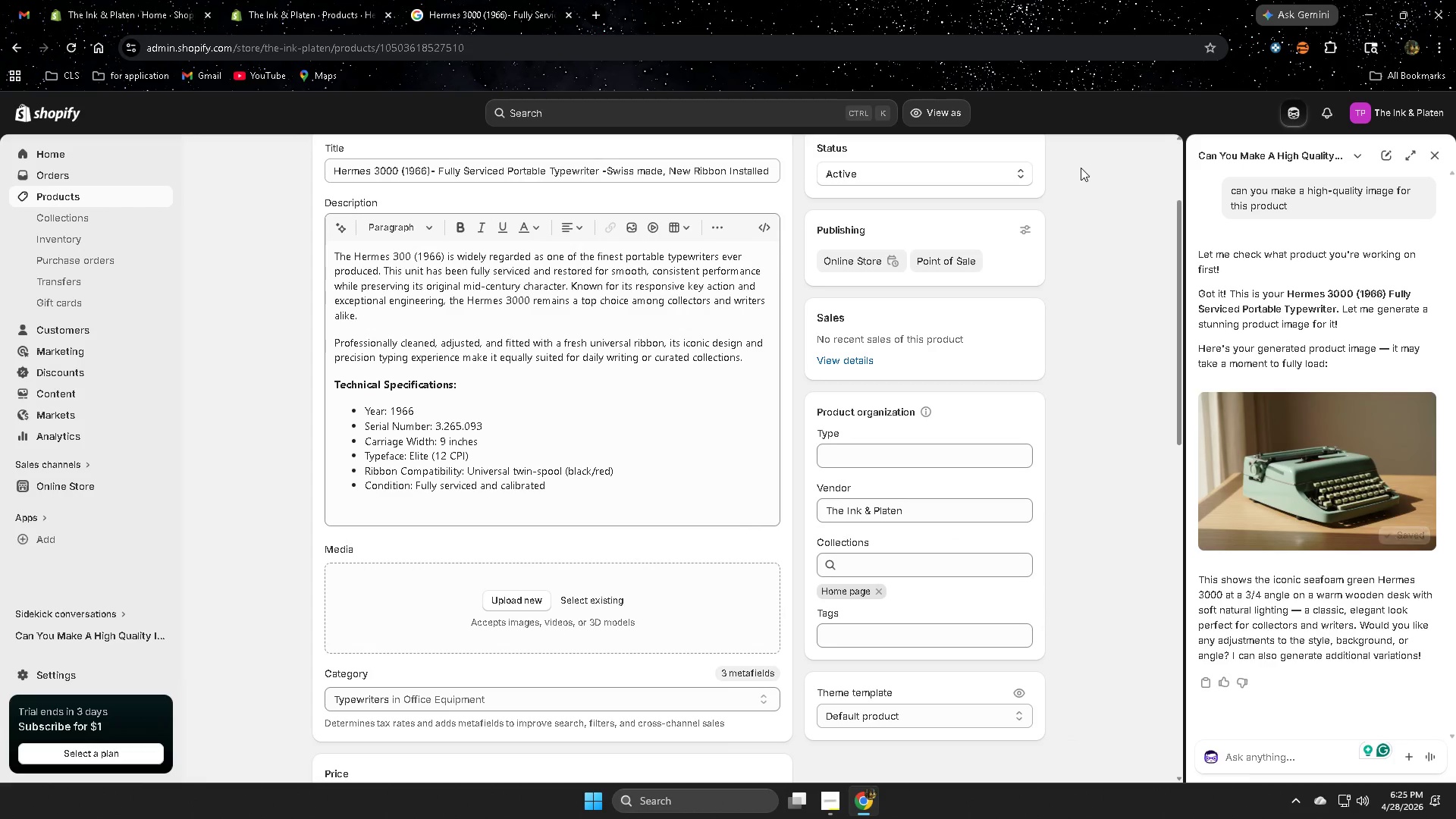 
left_click([1436, 153])
 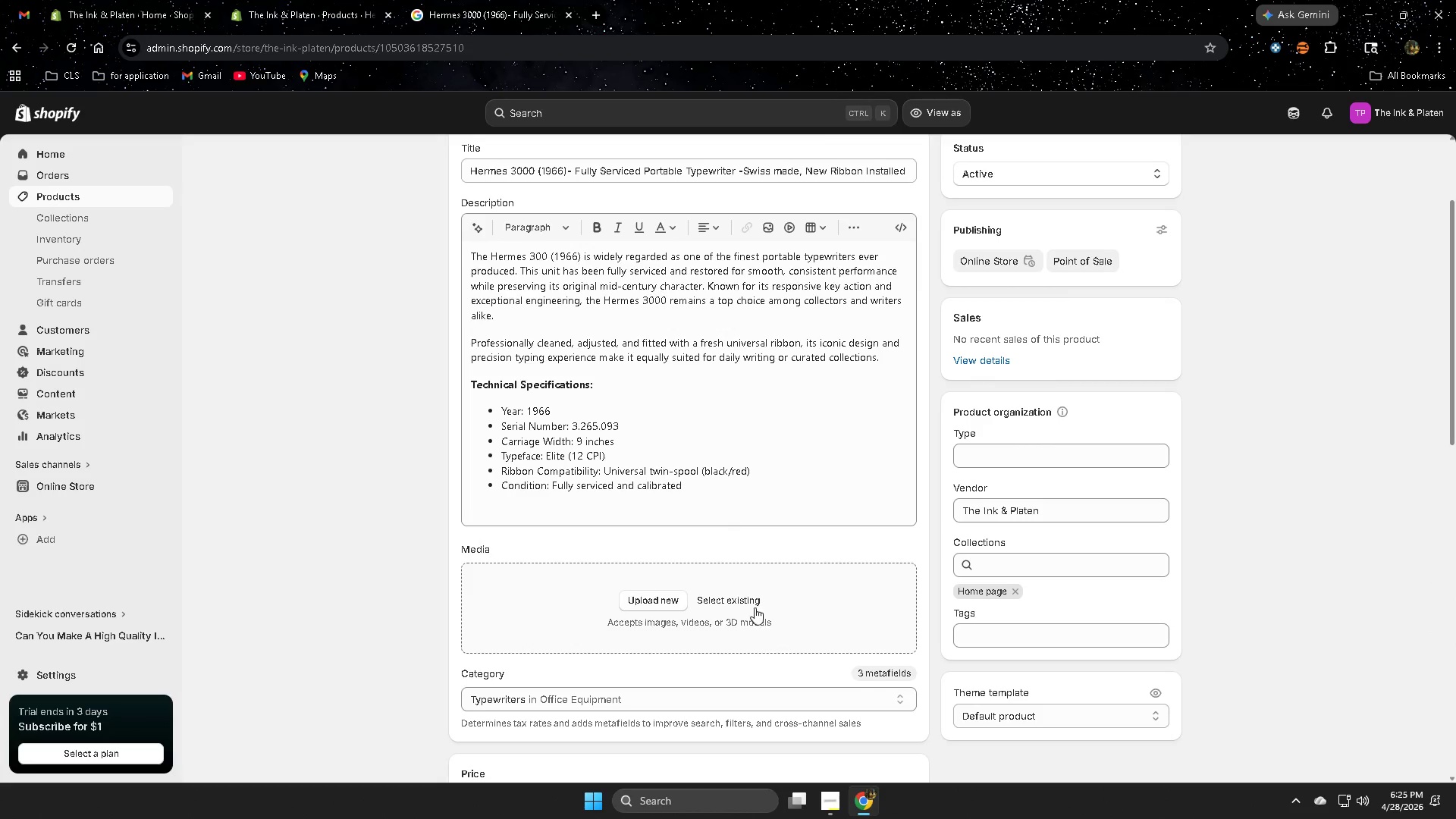 
left_click([738, 602])
 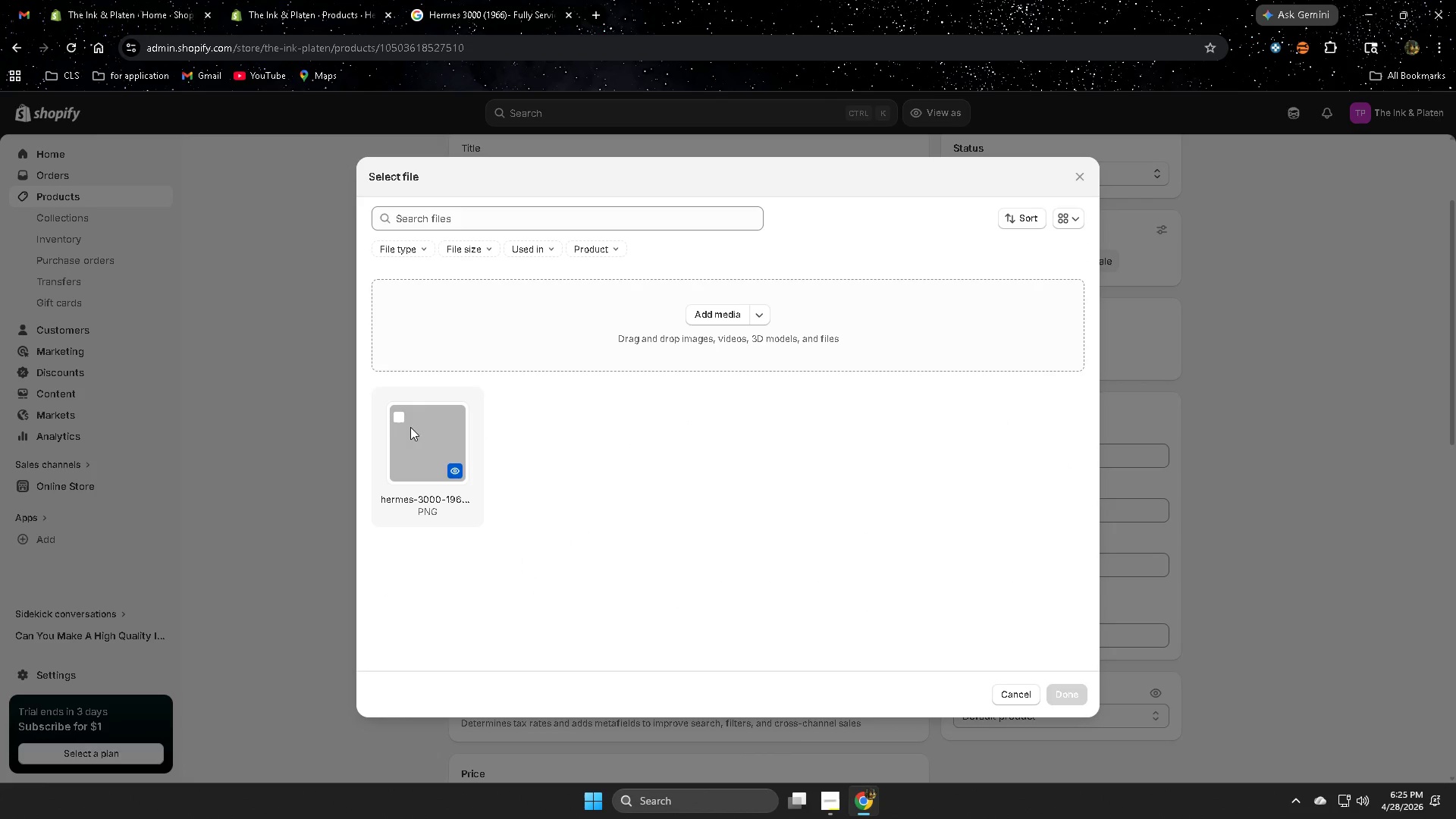 
left_click([395, 421])
 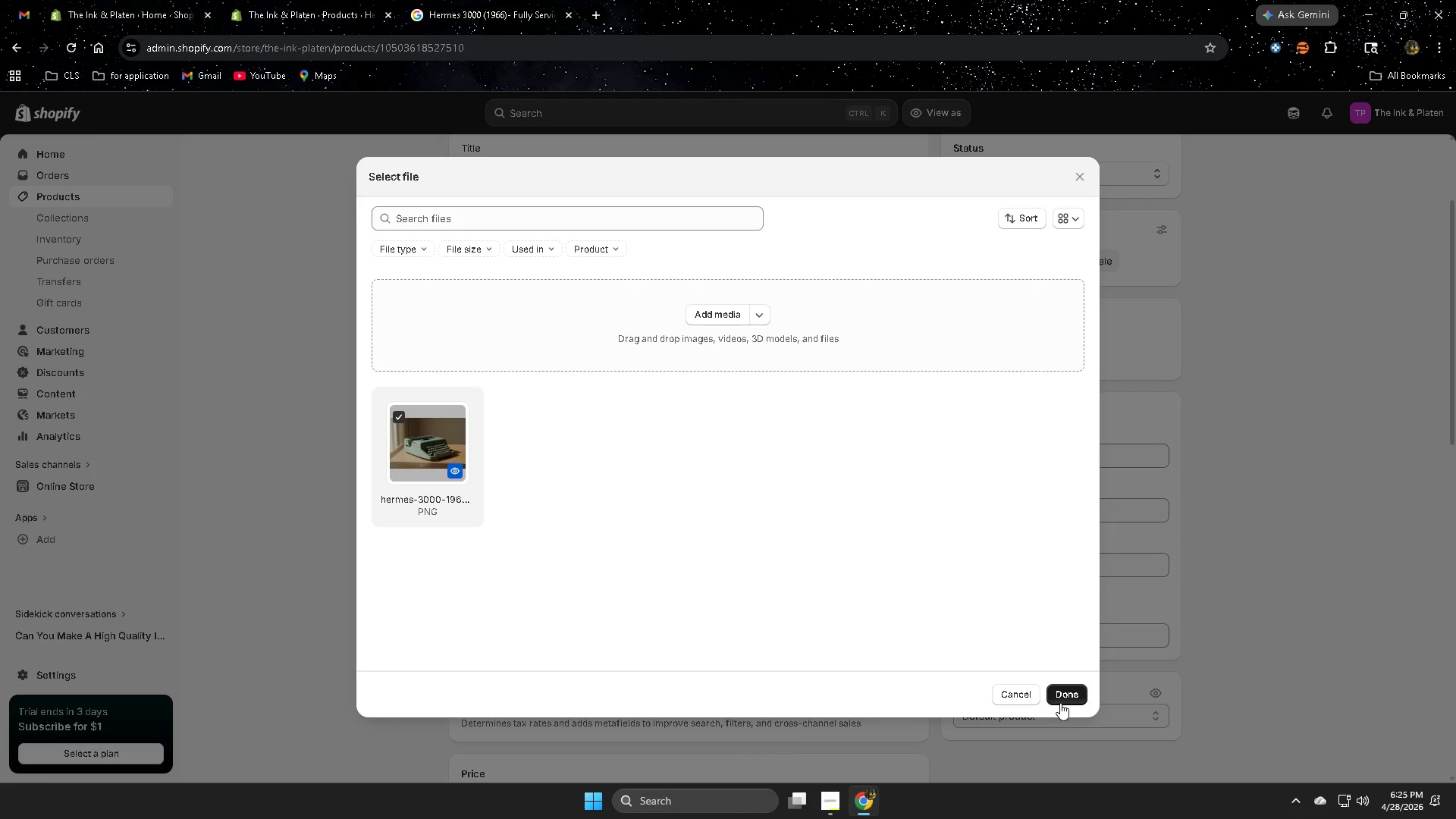 
left_click([1059, 695])
 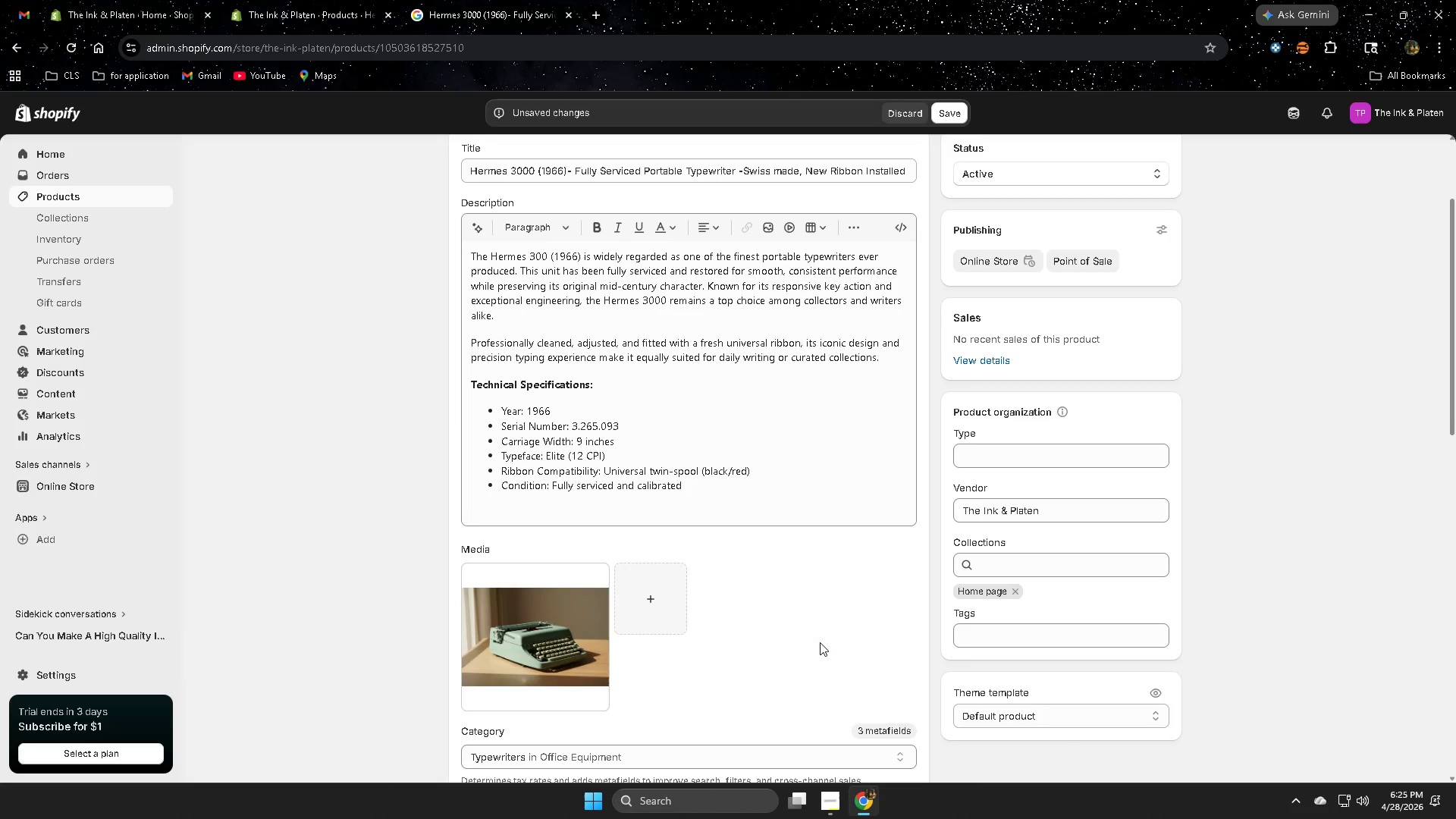 
left_click([571, 625])
 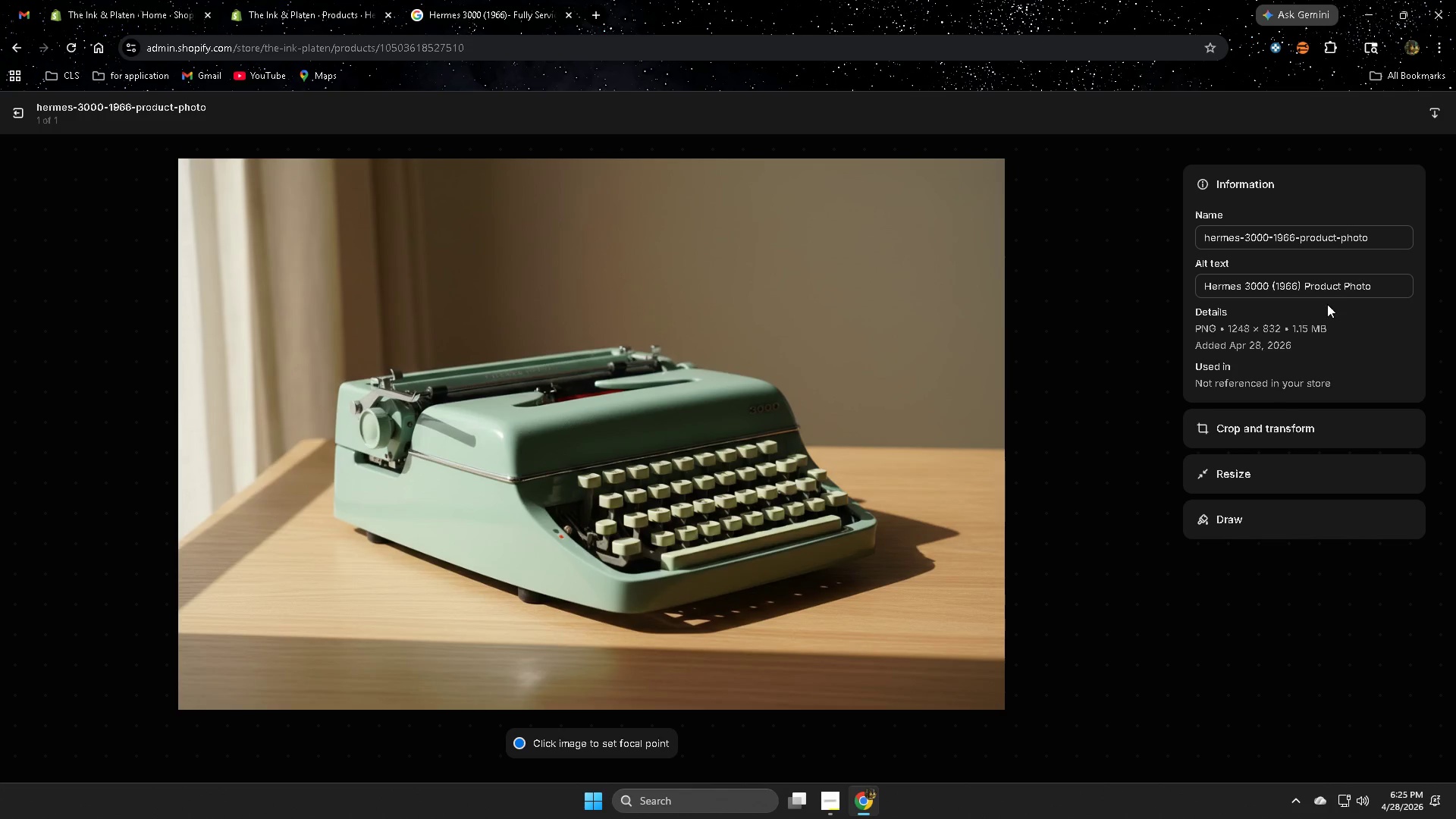 
double_click([1378, 286])
 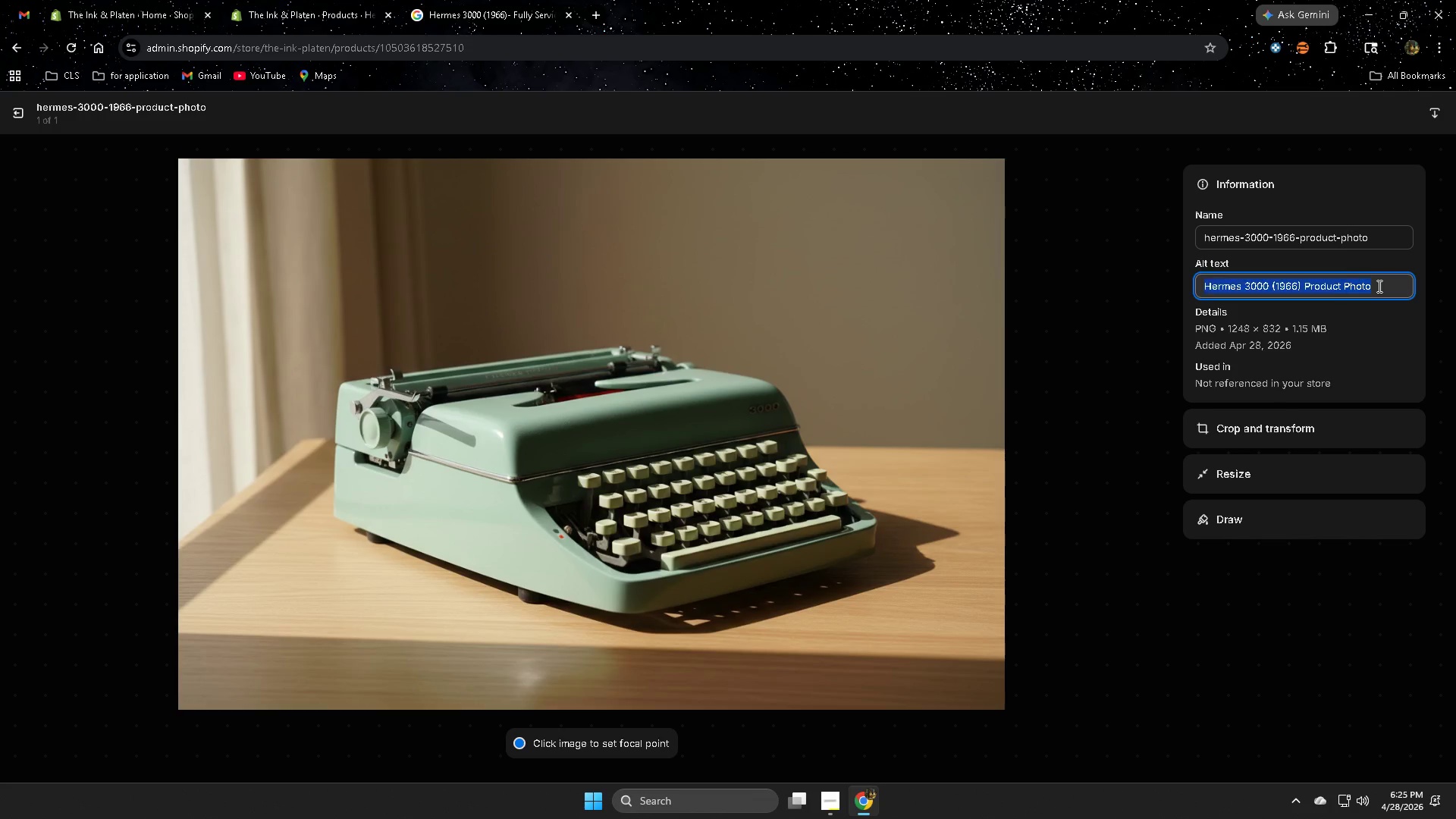 
triple_click([1378, 286])
 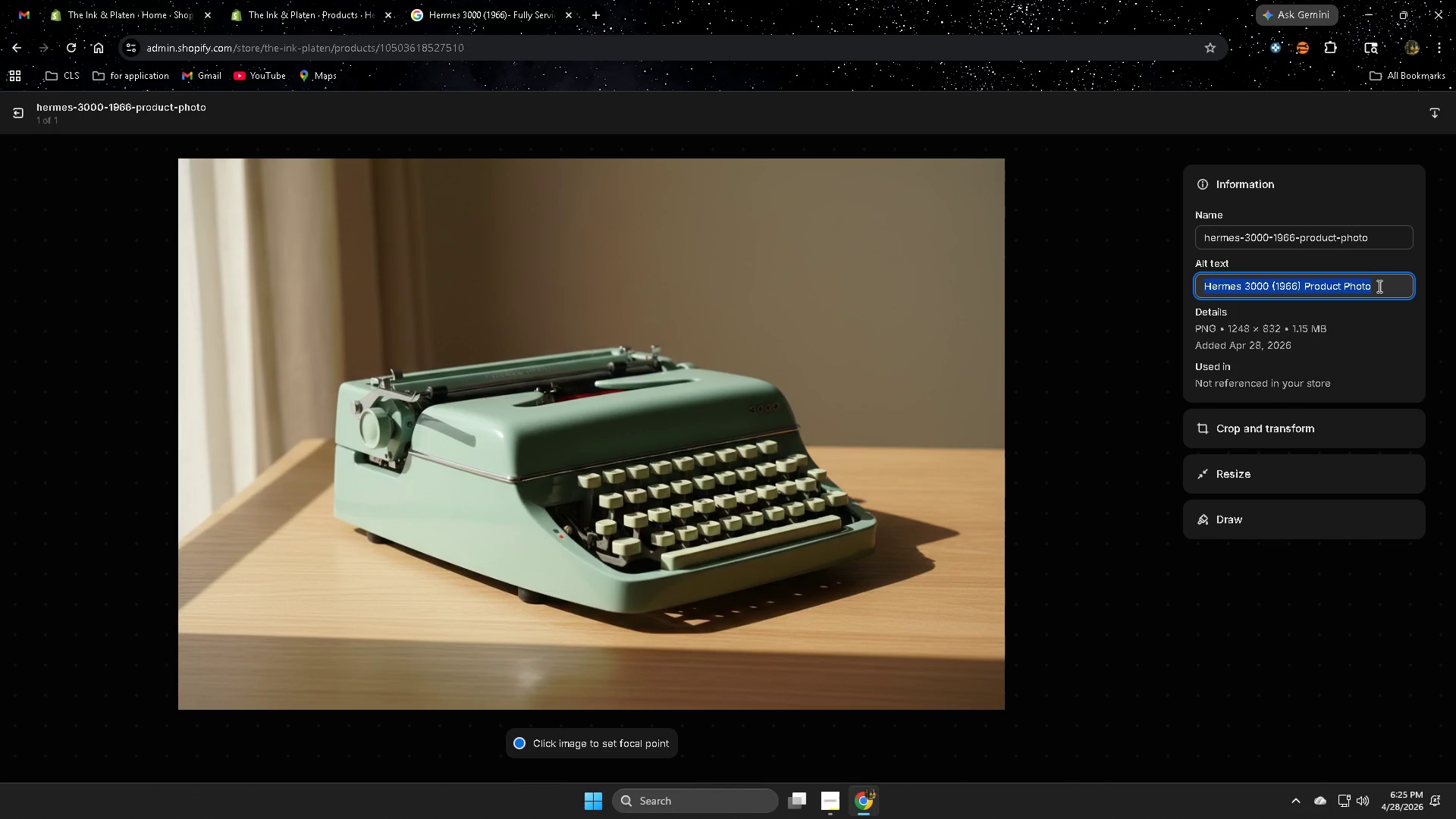 
key(Backspace)
 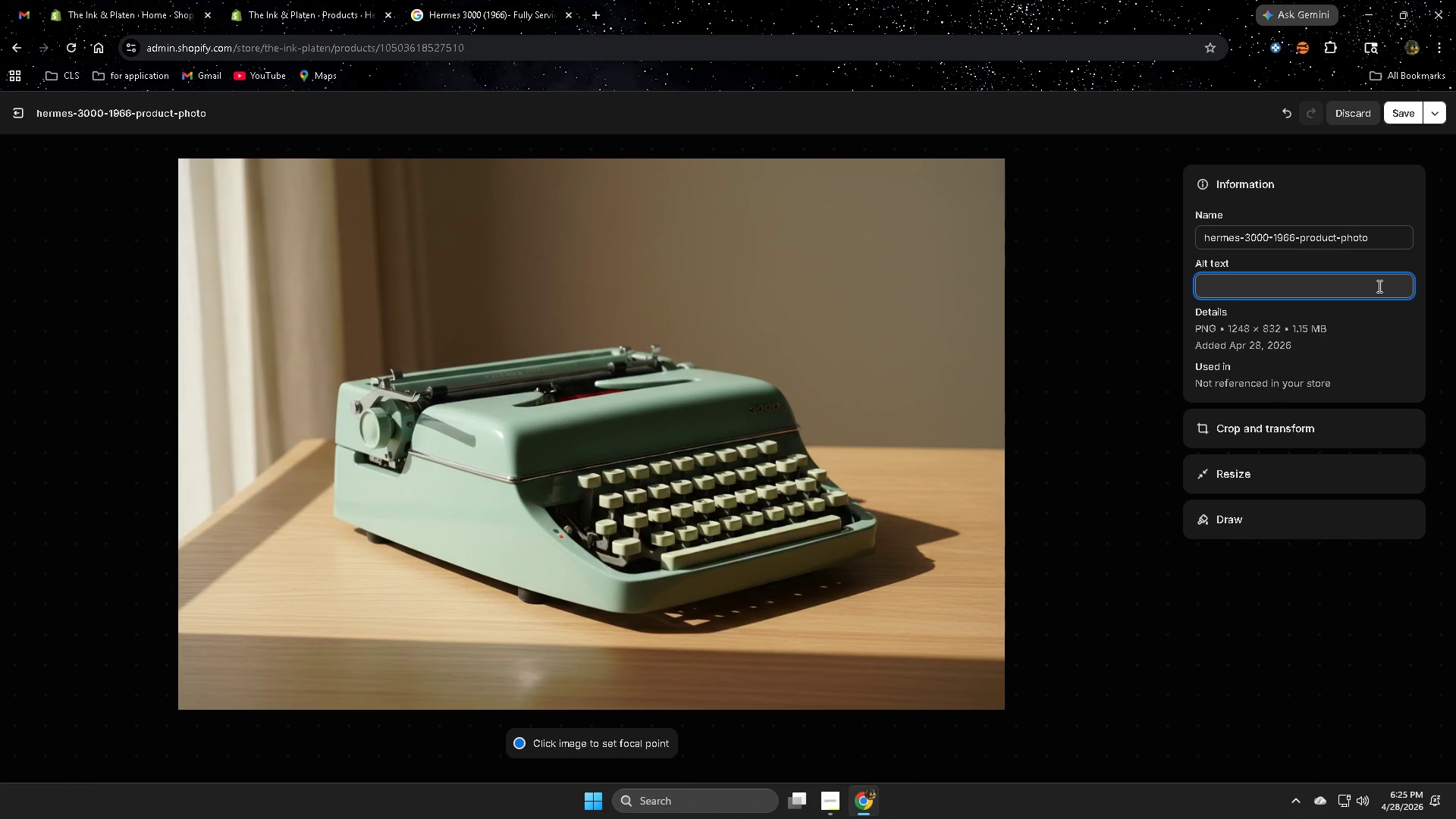 
wait(12.22)
 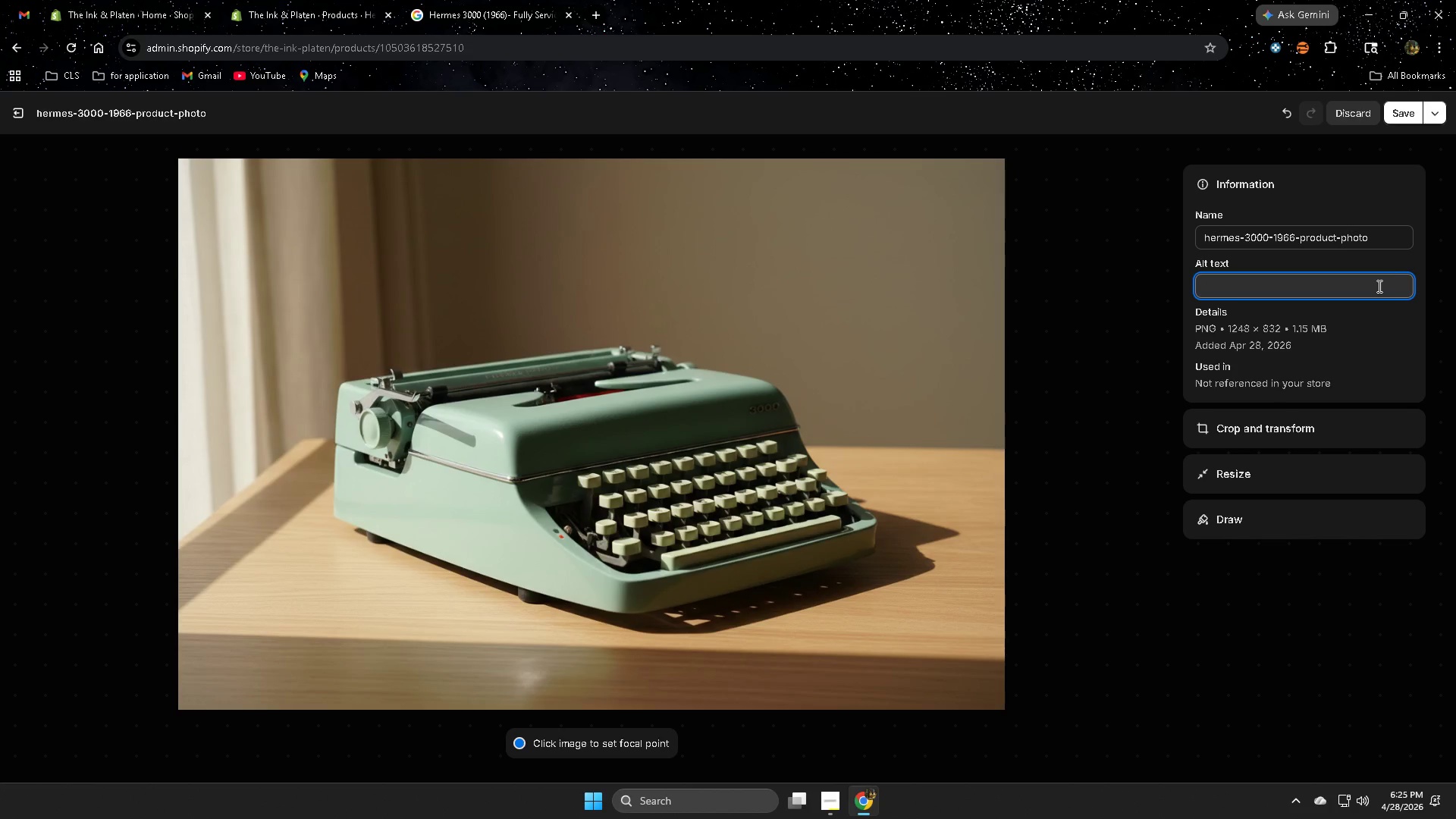 
type(Hermes)
 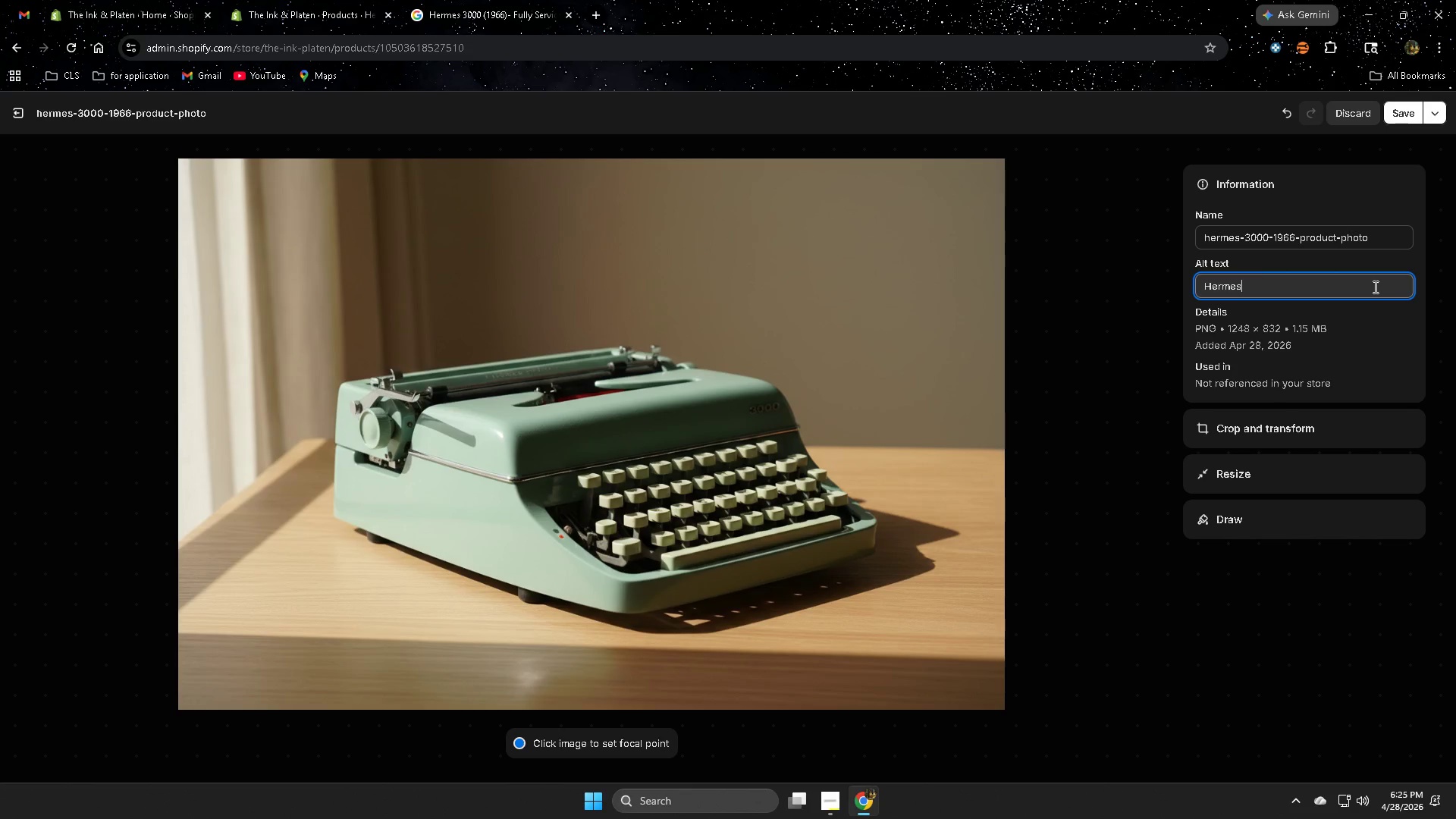 
type(30)
key(Backspace)
key(Backspace)
type( 3000 1966)
 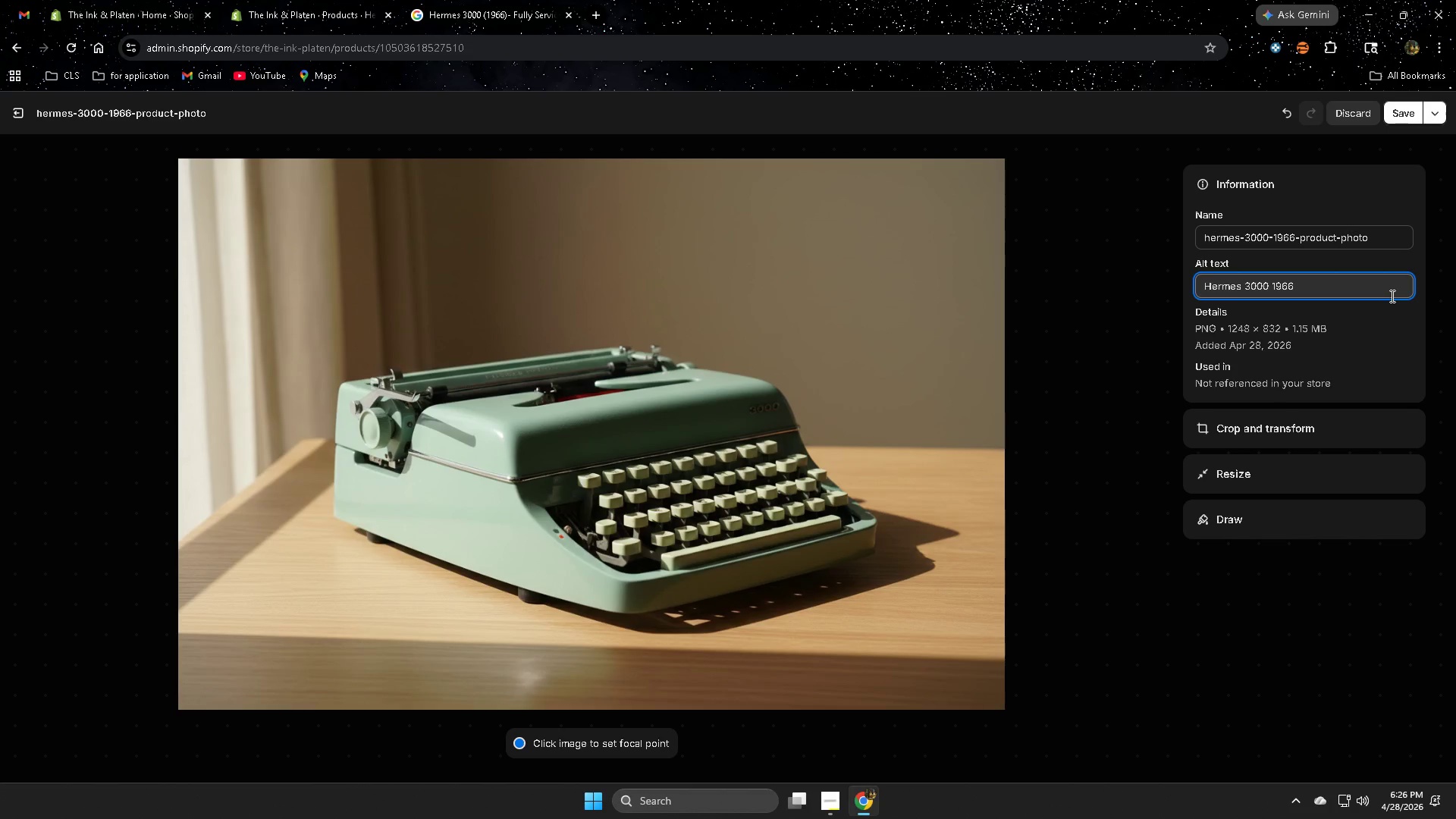 
wait(9.75)
 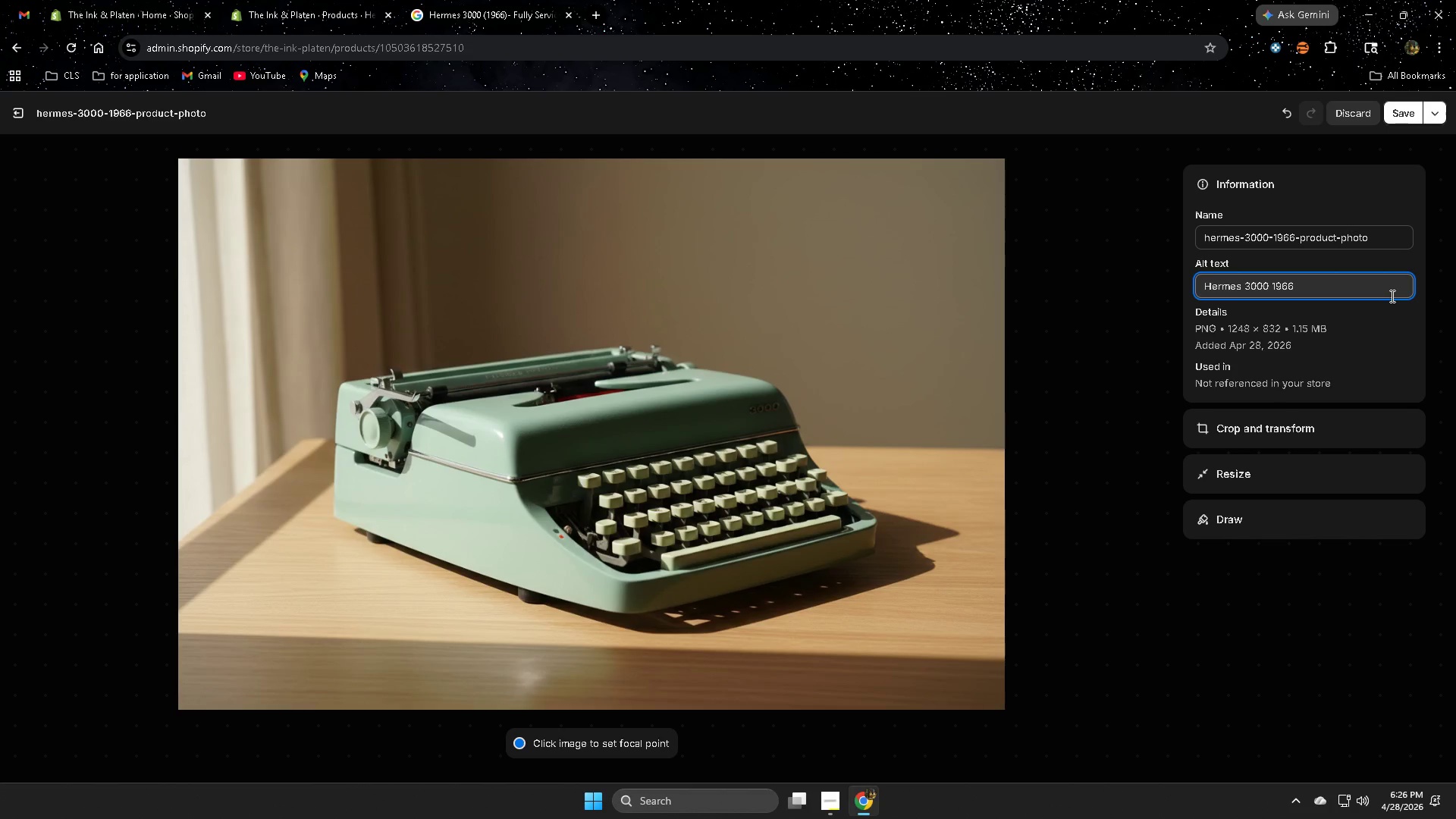 
type(re)
key(Backspace)
key(Backspace)
type( restored portable ty)
 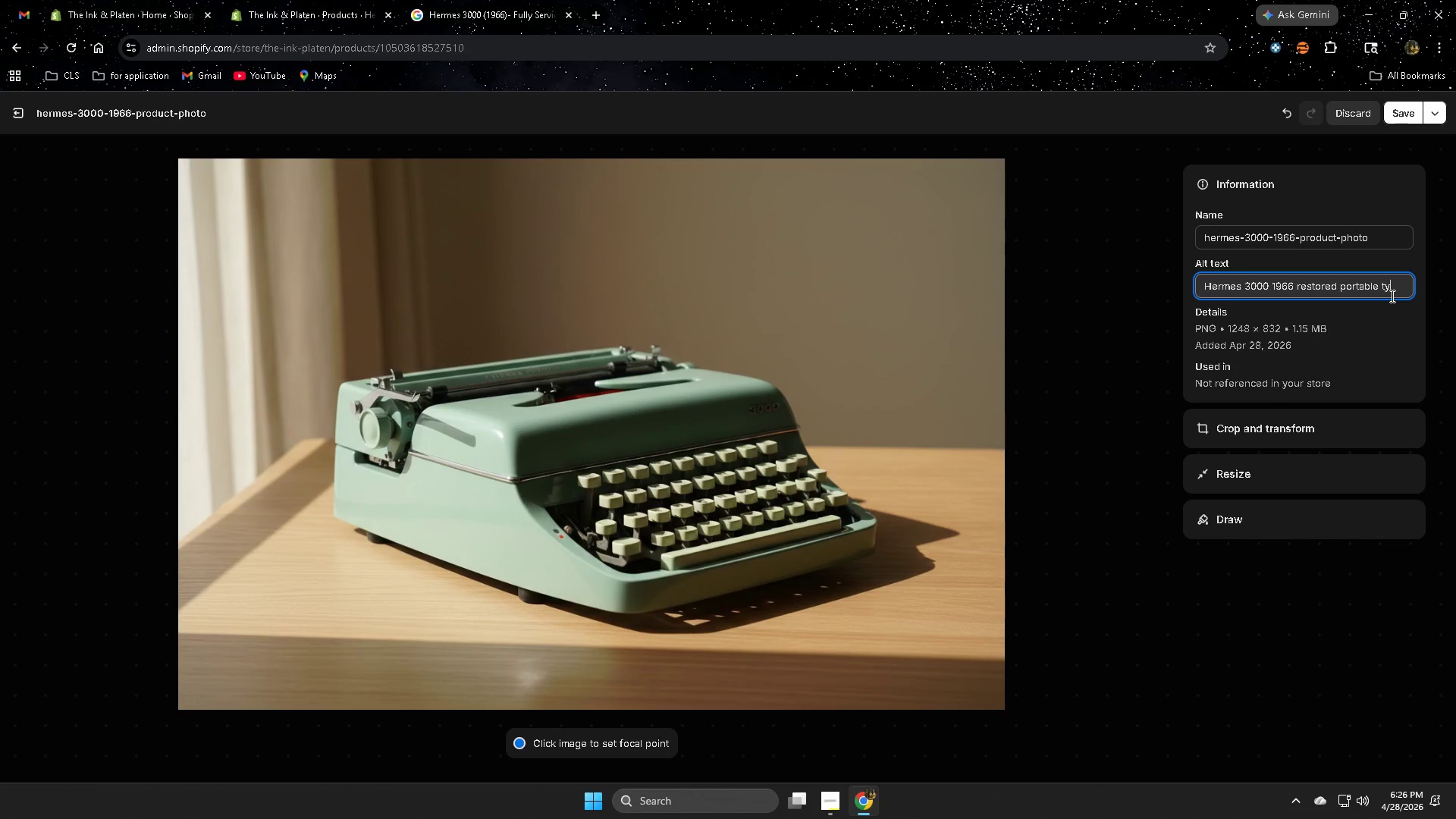 
wait(8.09)
 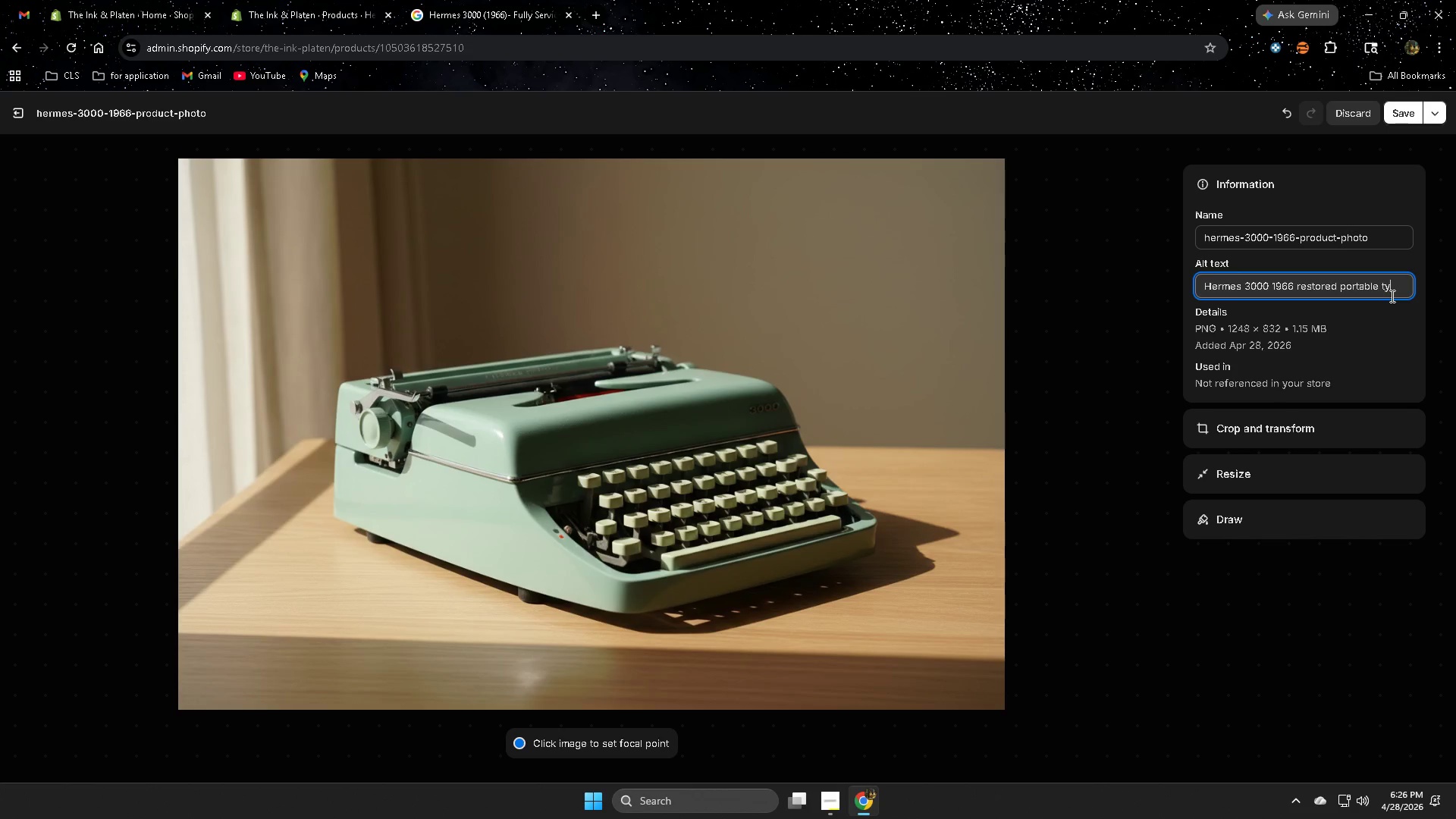 
type(w)
key(Backspace)
type(e)
key(Backspace)
type([)
key(Backspace)
type(pe)
 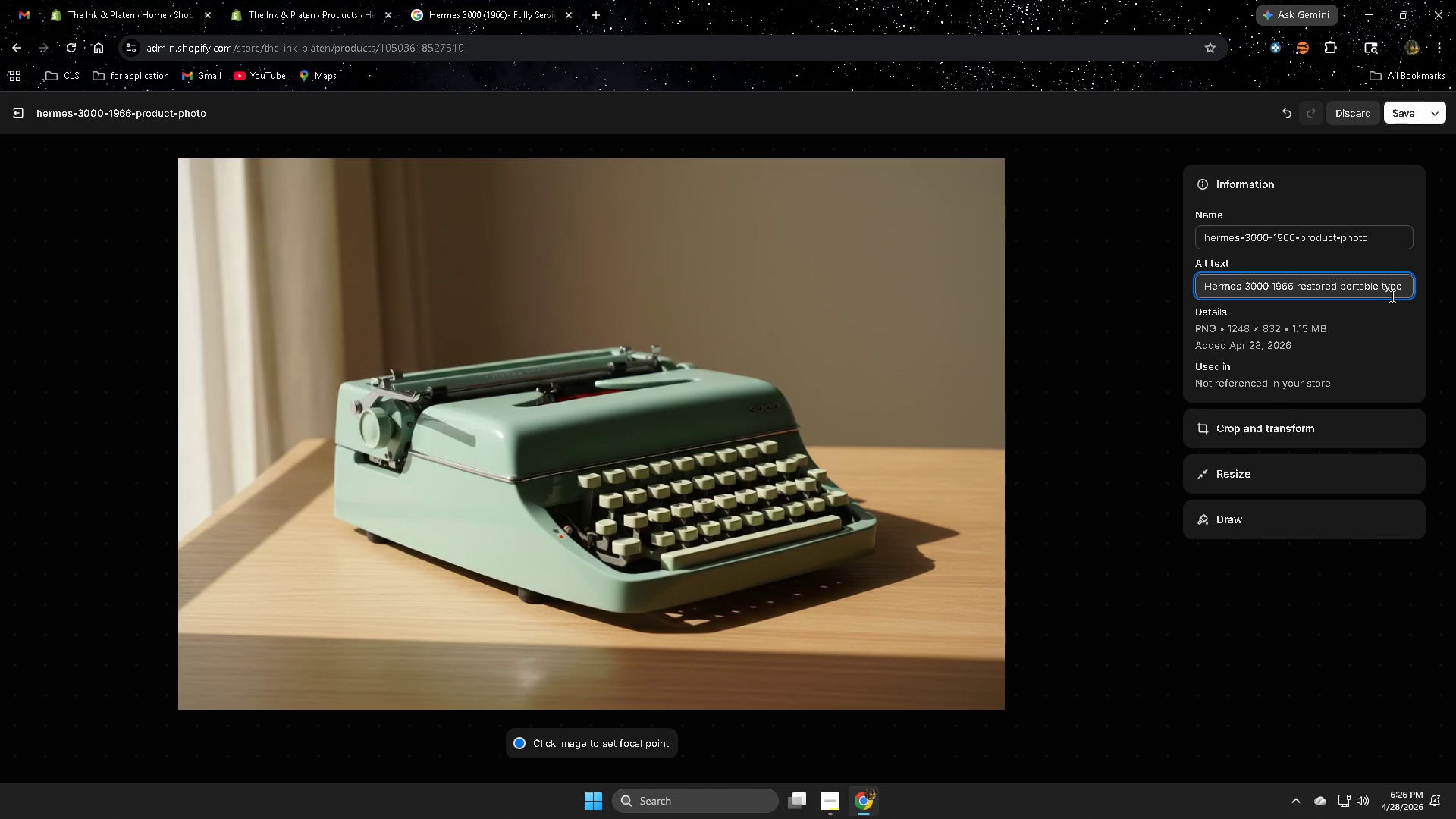 
wait(6.5)
 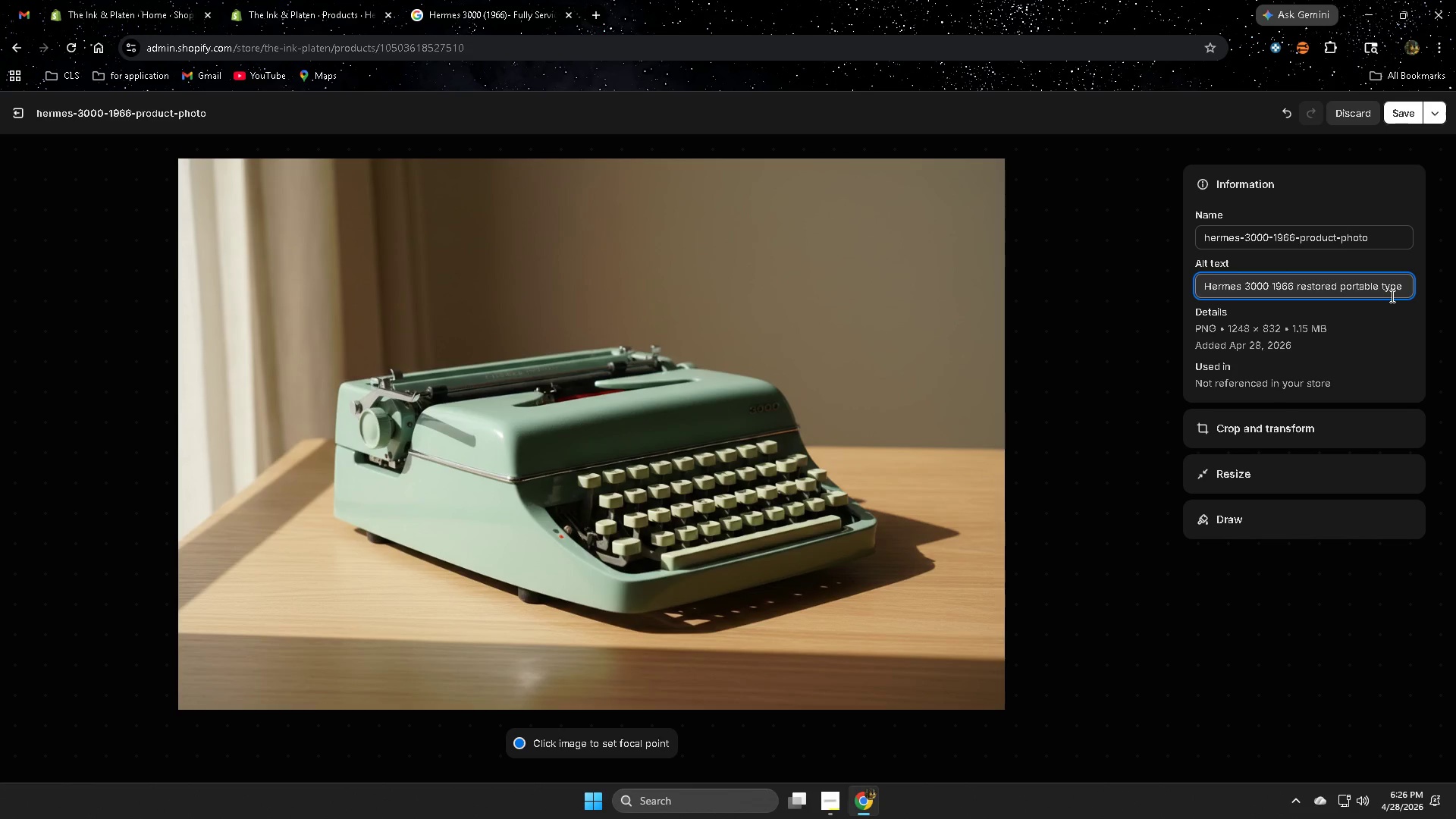 
type(wti)
key(Backspace)
key(Backspace)
type(riter.)
 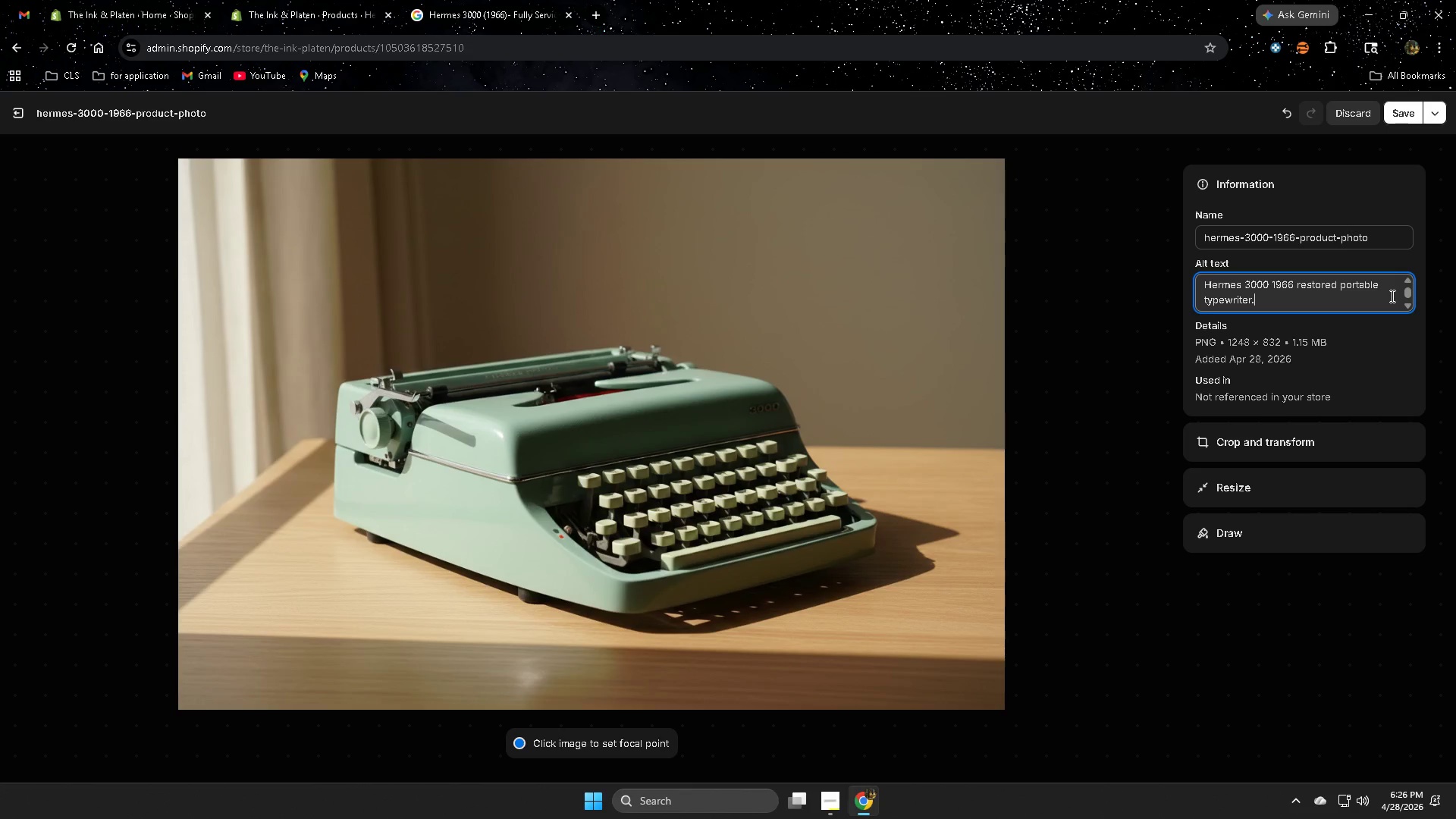 
key(Space)
 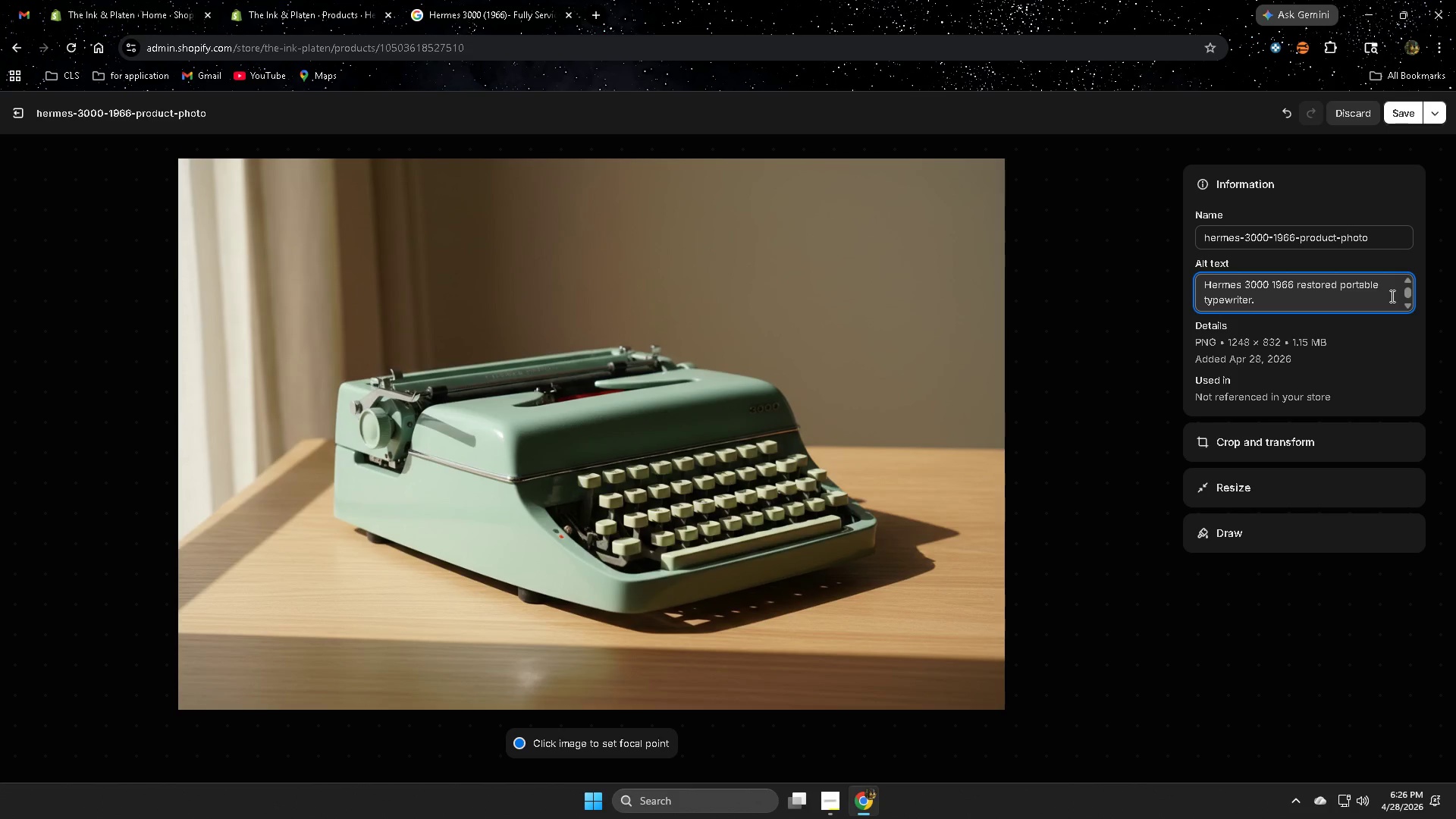 
key(Backspace)
key(Backspace)
type( with seafiam)
key(Backspace)
key(Backspace)
key(Backspace)
type(oam green bodn)
key(Backspace)
type(y and new ribbon insta)
 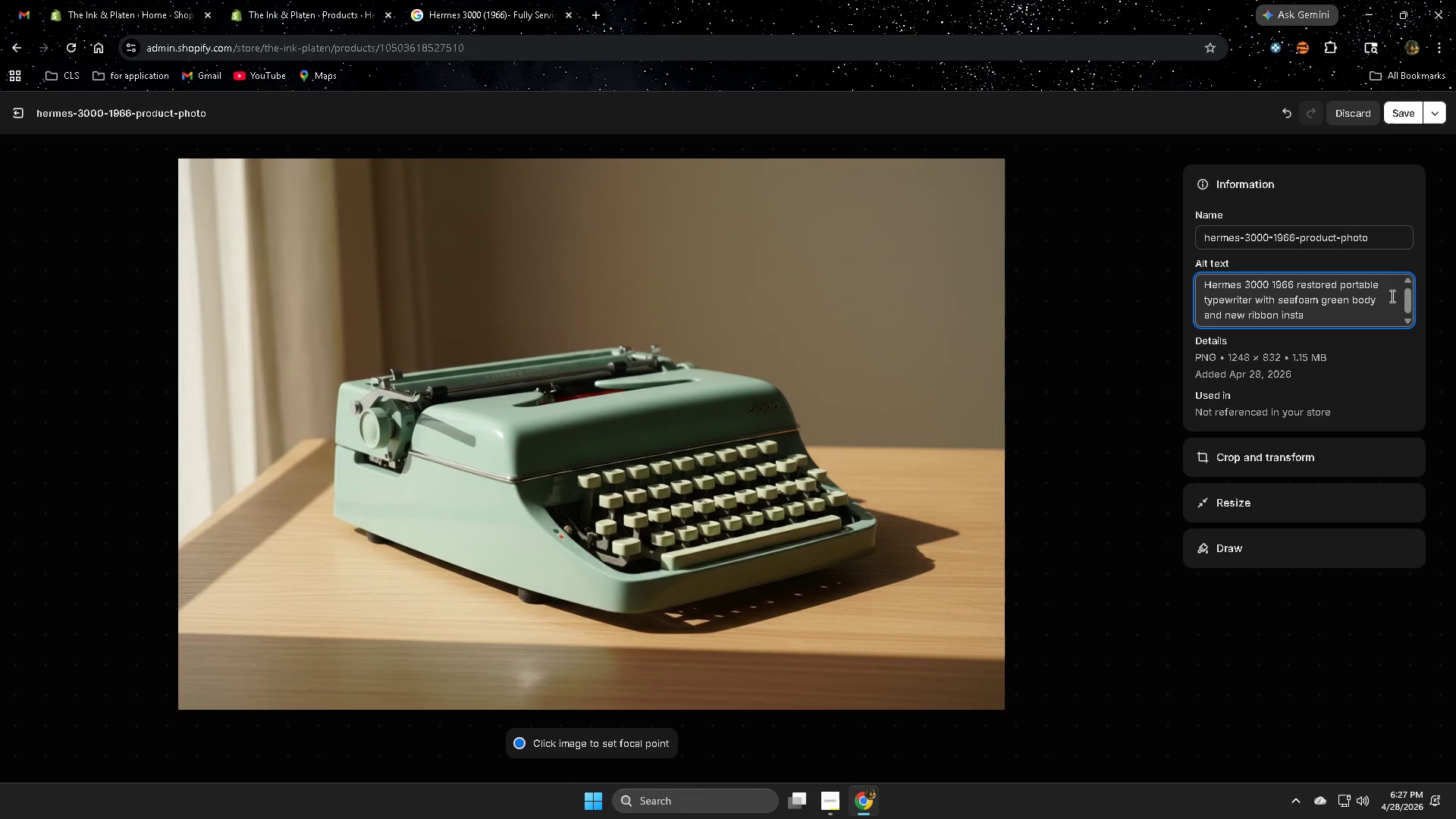 
type(lled)
 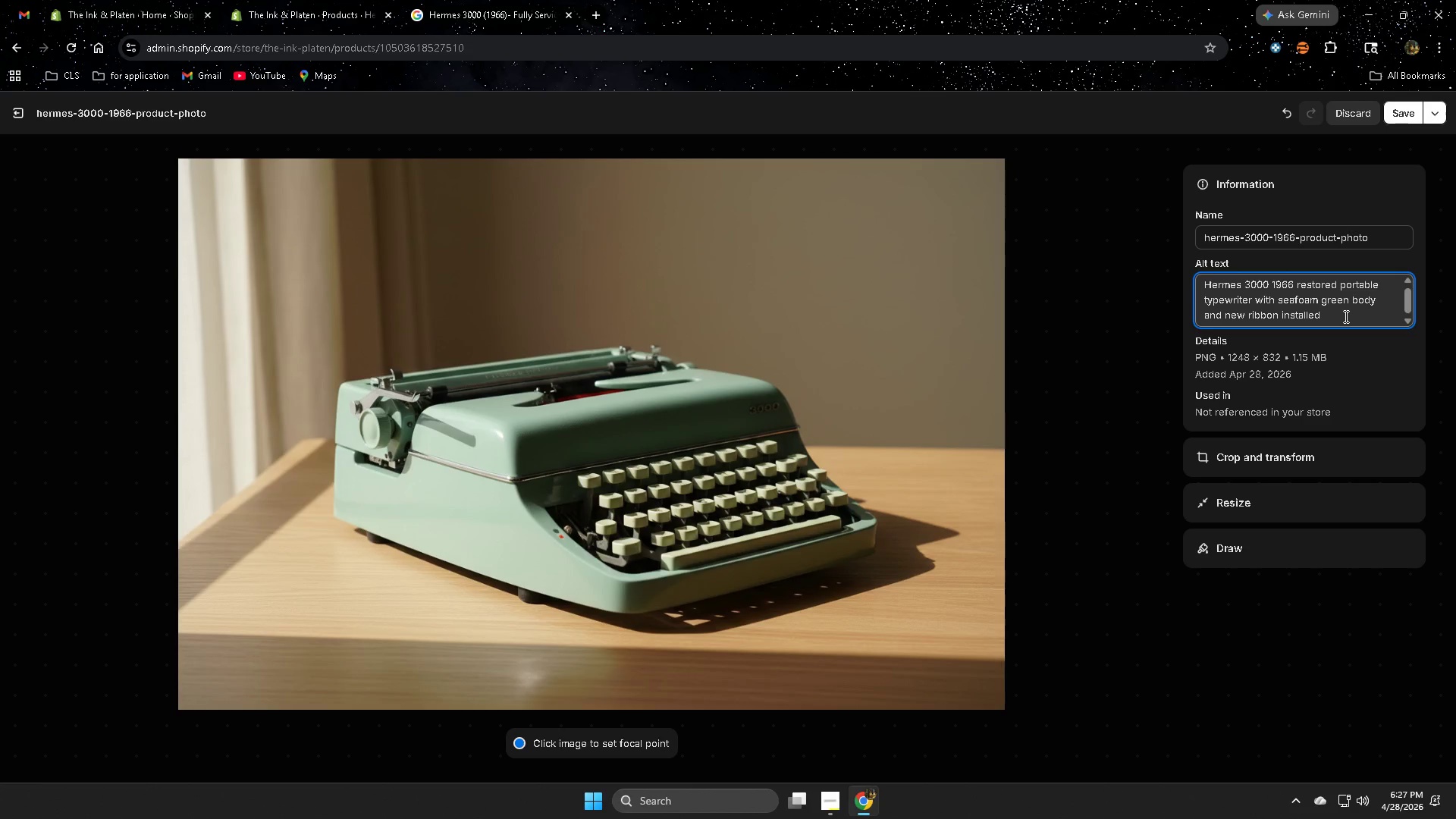 
wait(9.03)
 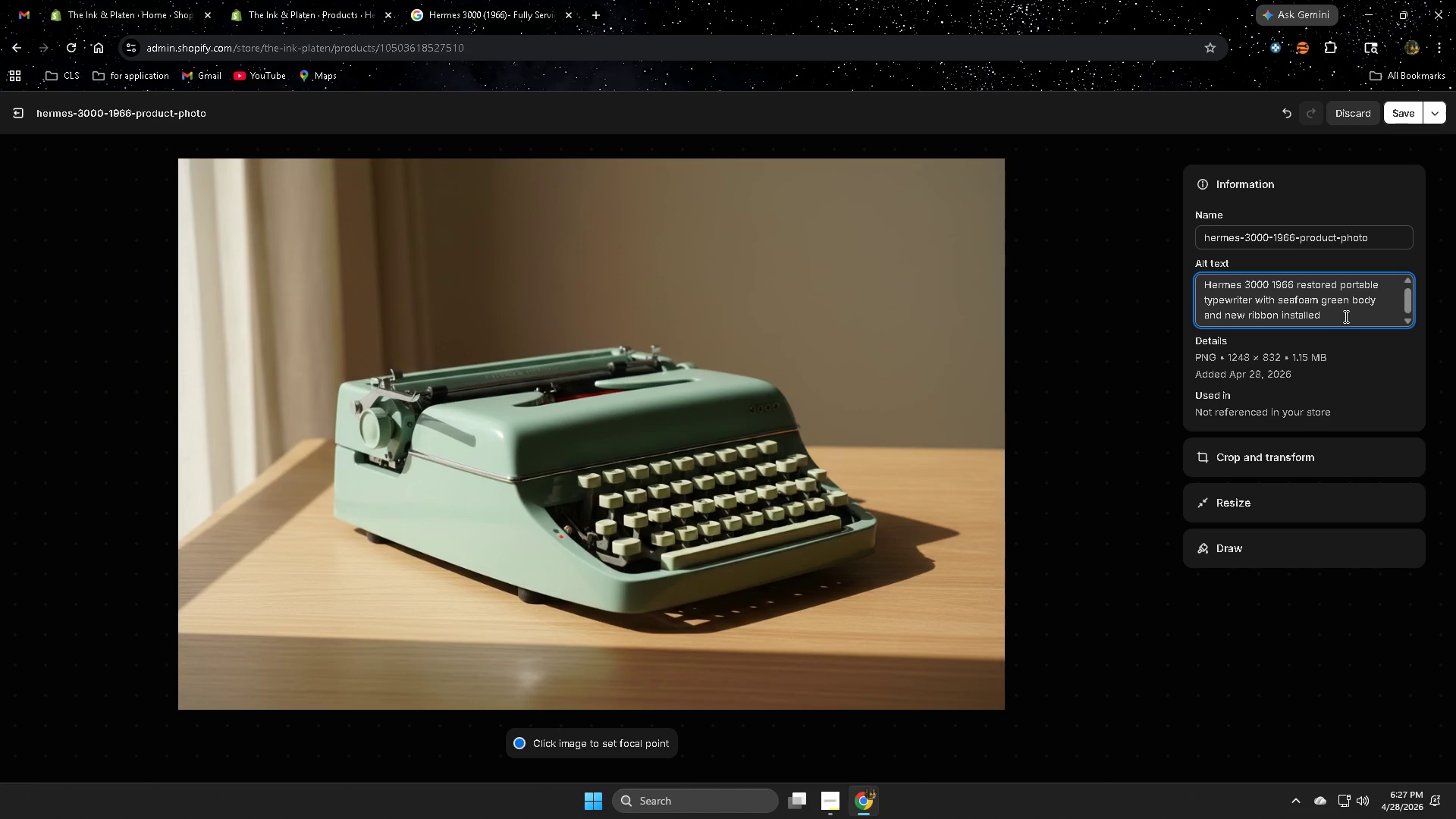 
left_click([1408, 115])
 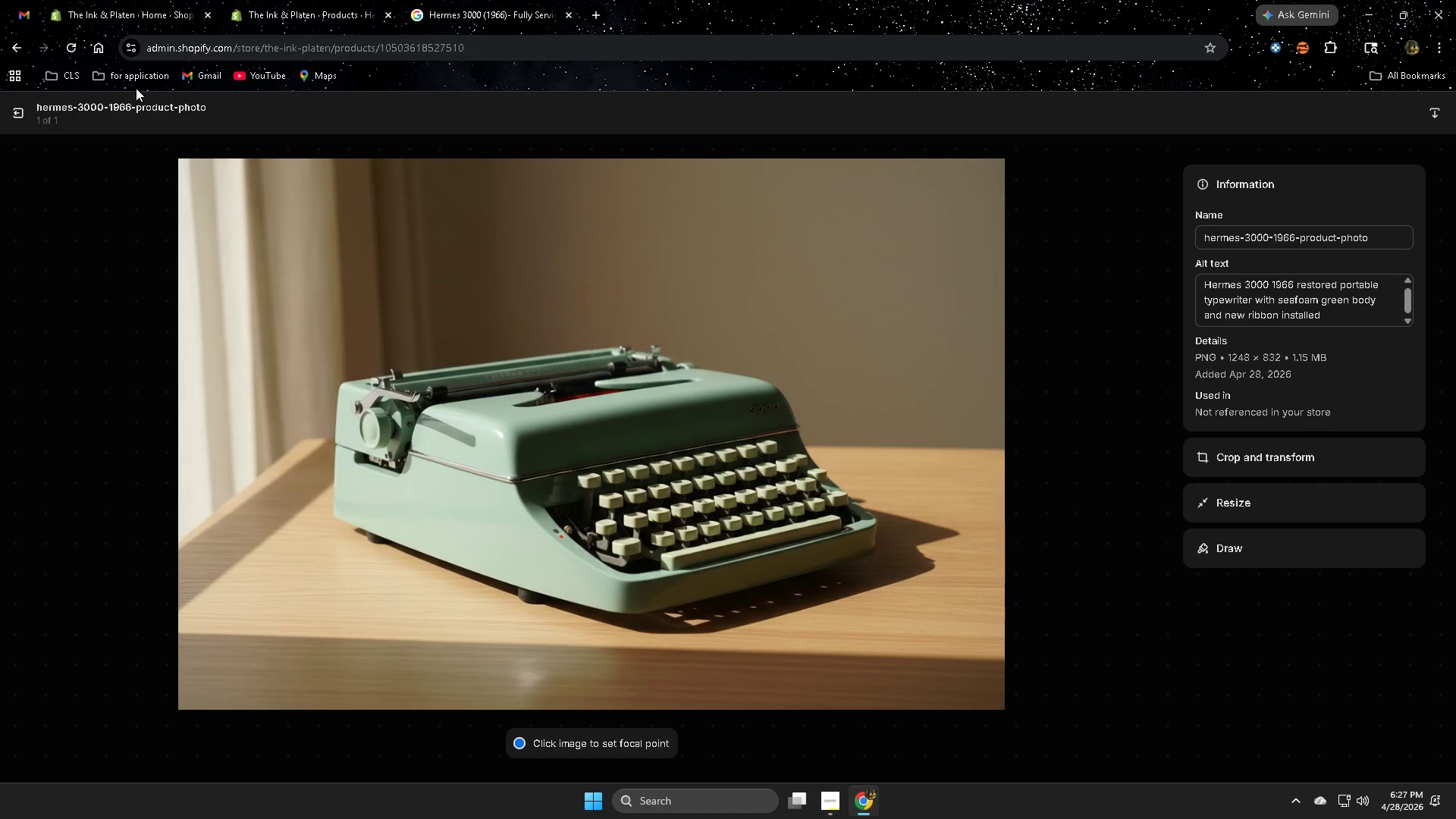 
left_click([22, 115])
 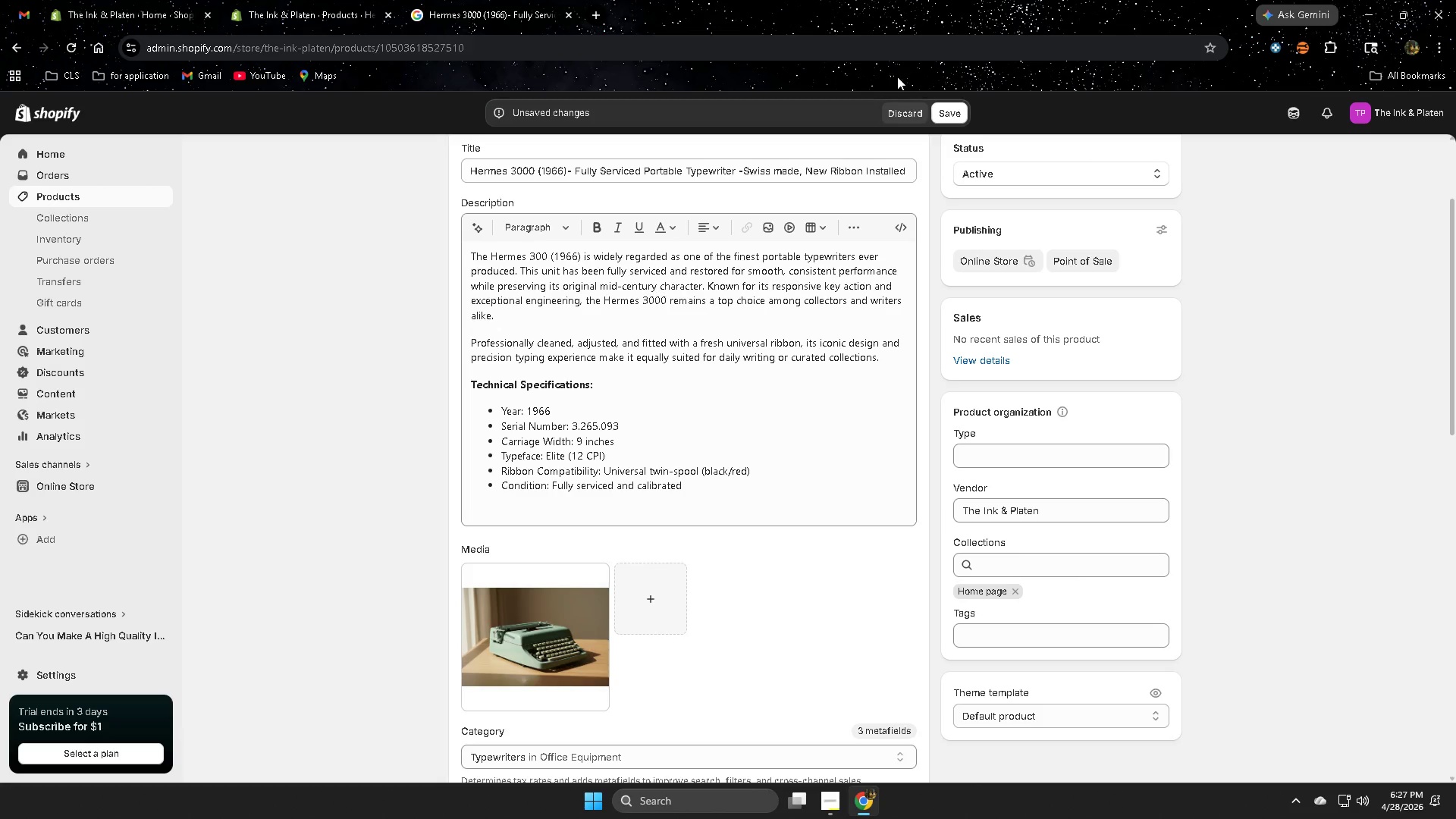 
left_click([952, 114])
 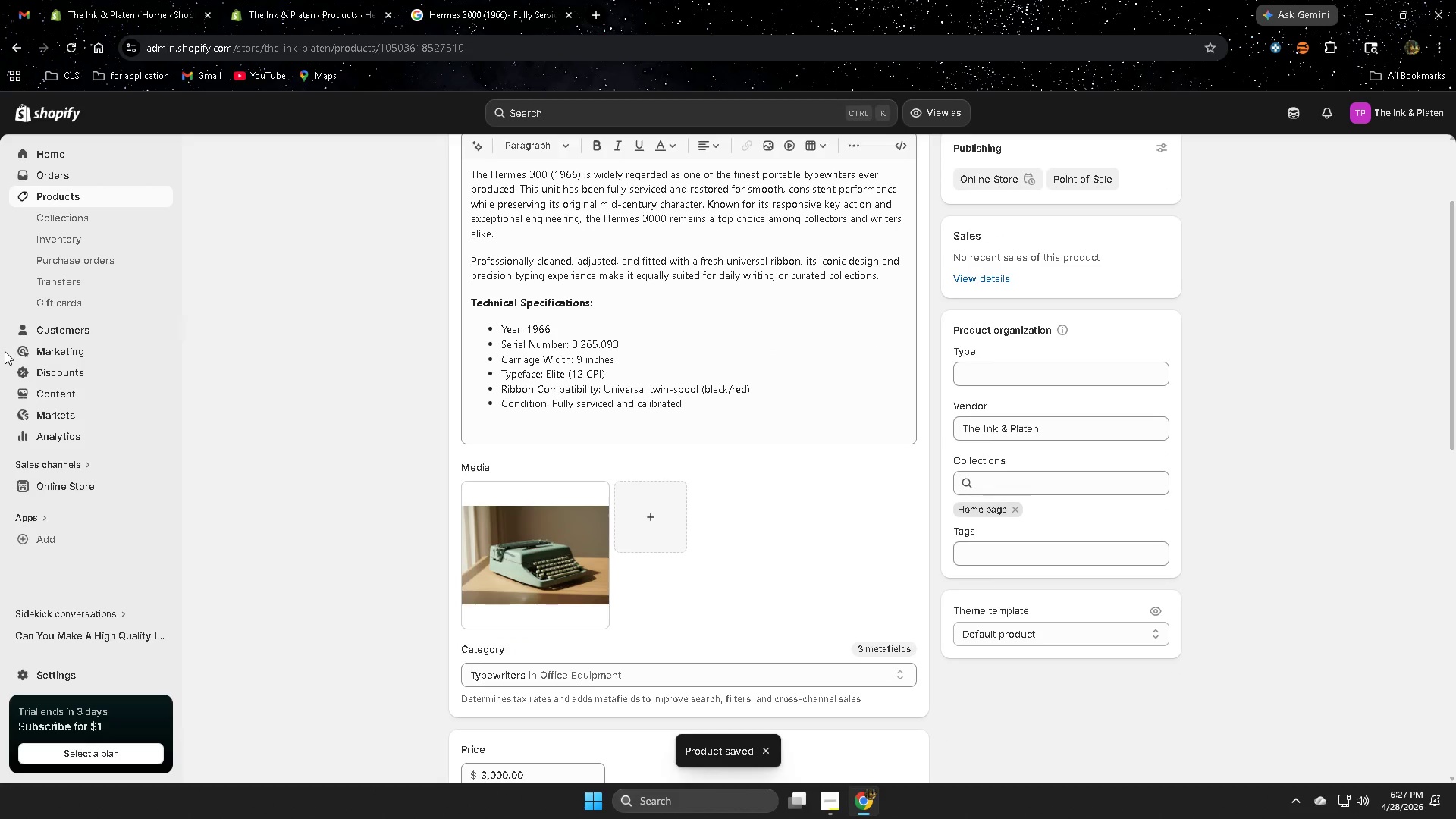 
left_click([500, 0])
 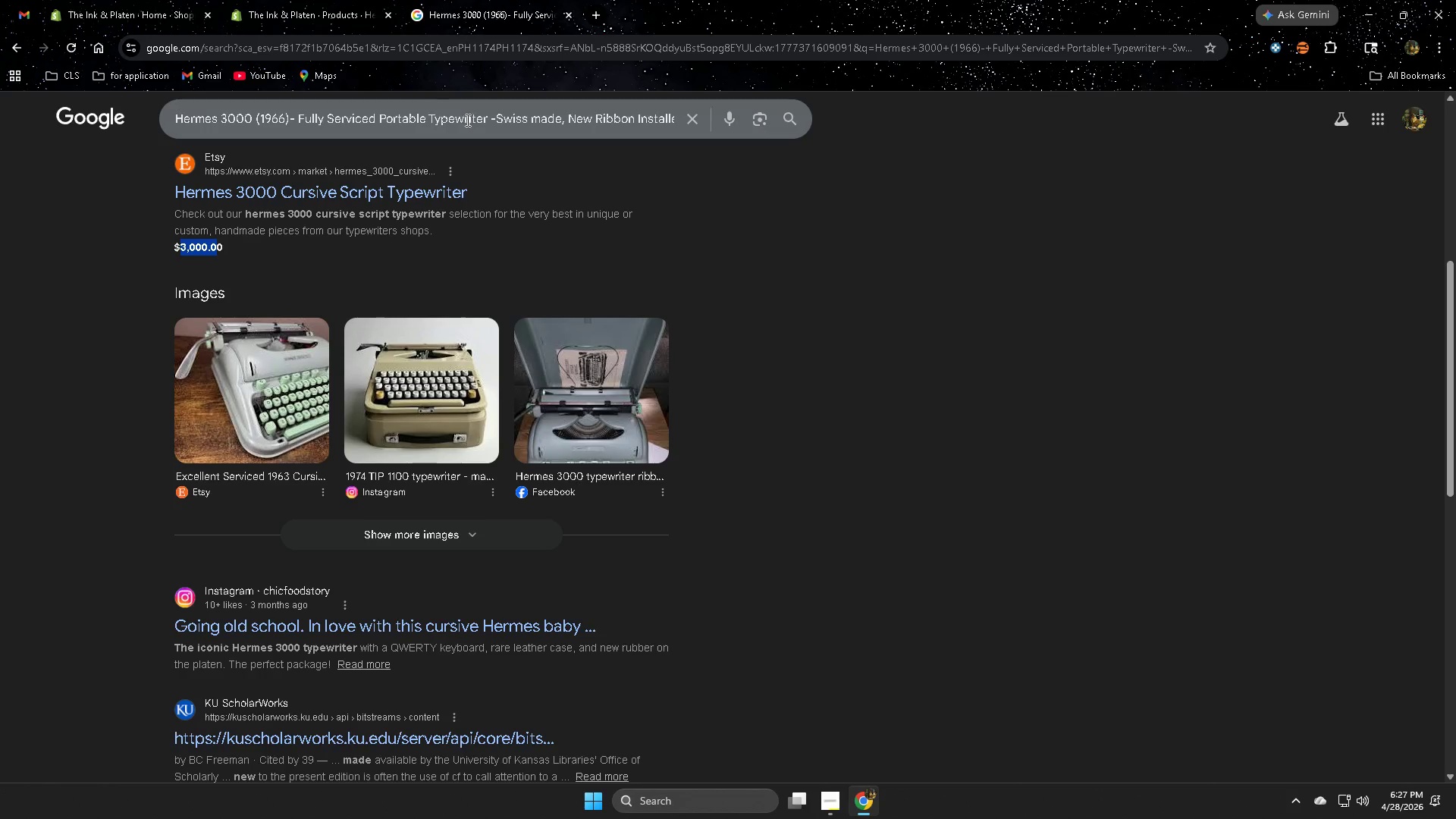 
scroll: coordinate [290, 89], scroll_direction: up, amount: 1.0
 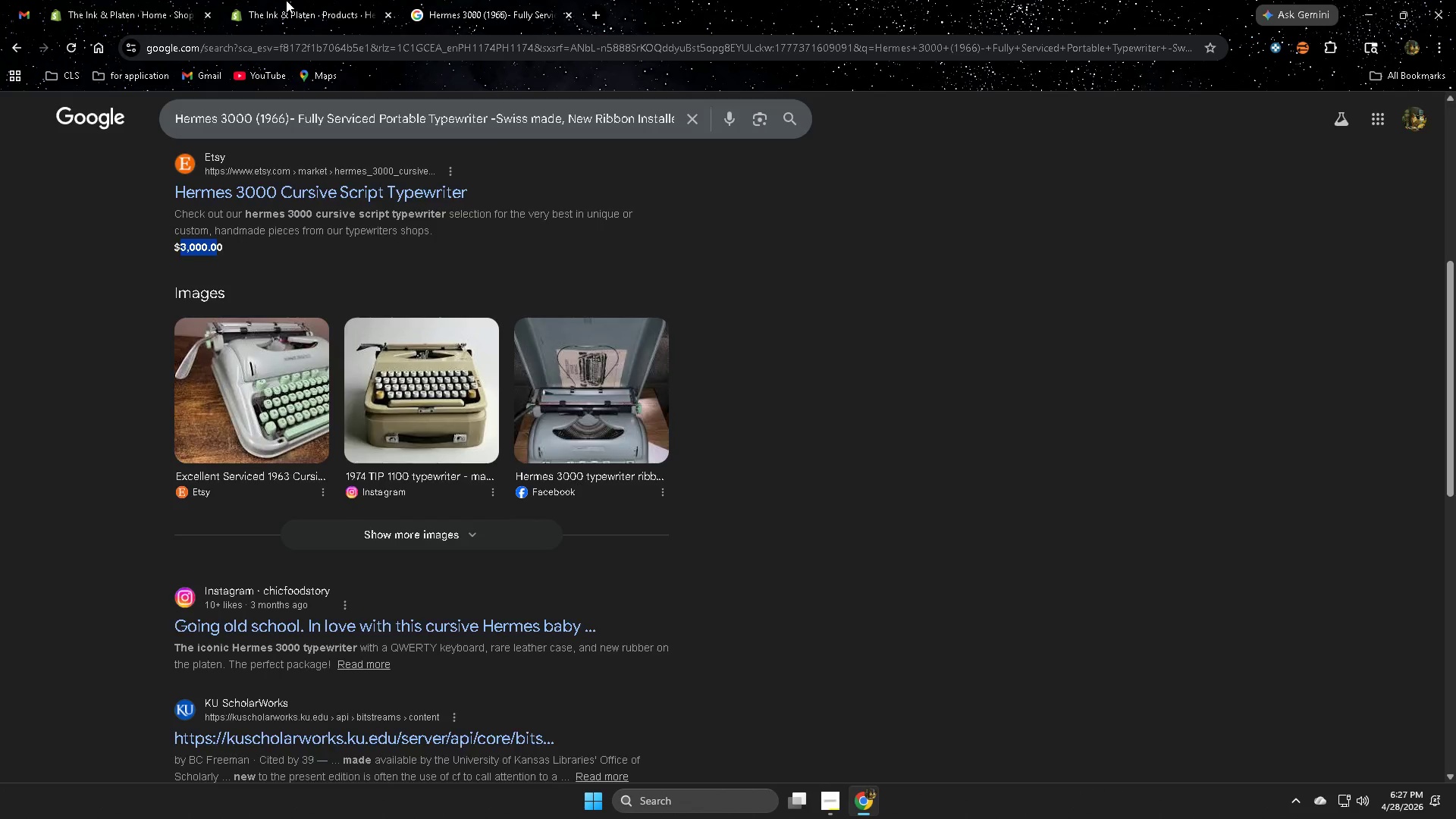 
left_click([286, 0])
 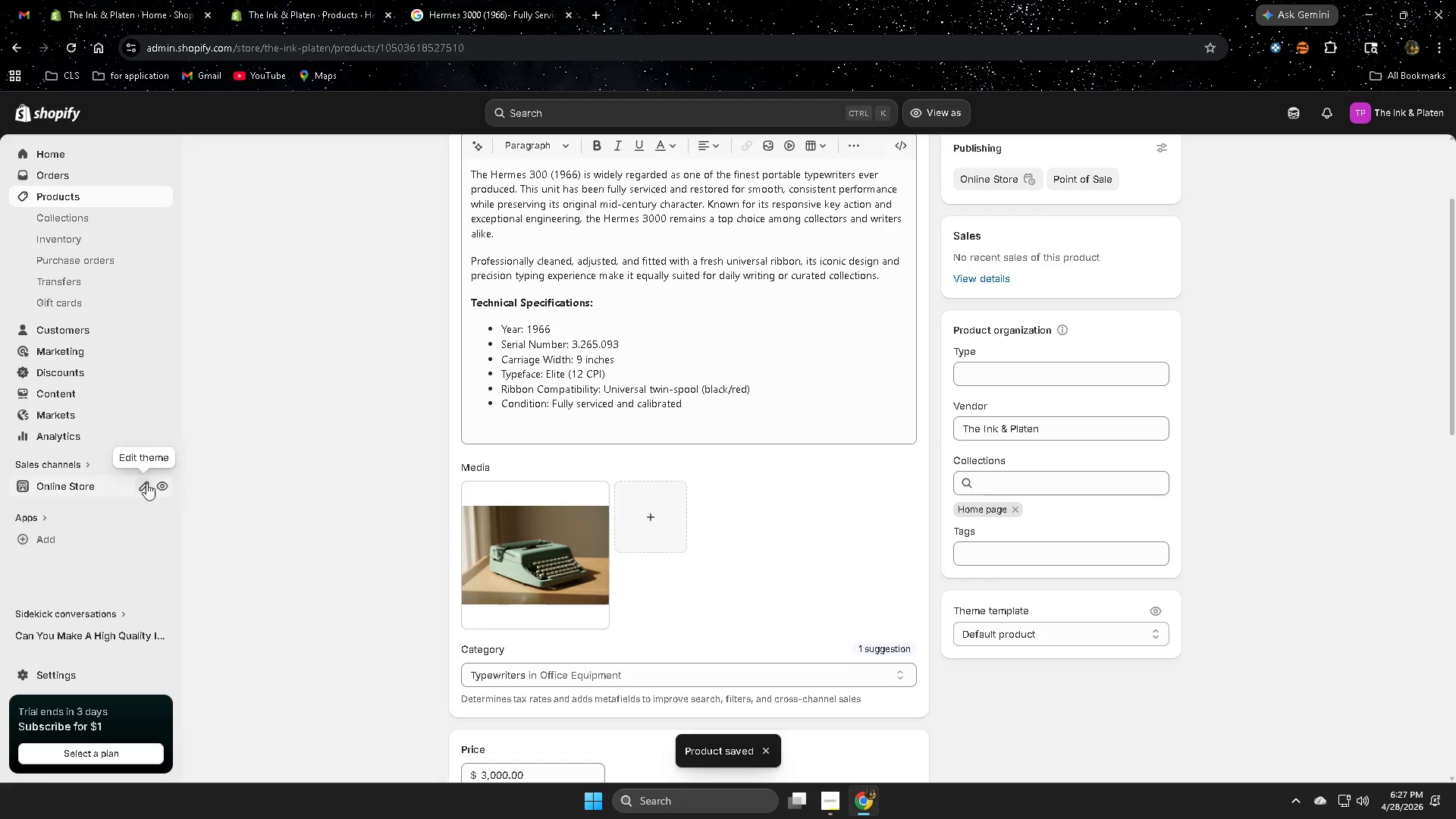 
left_click([158, 484])
 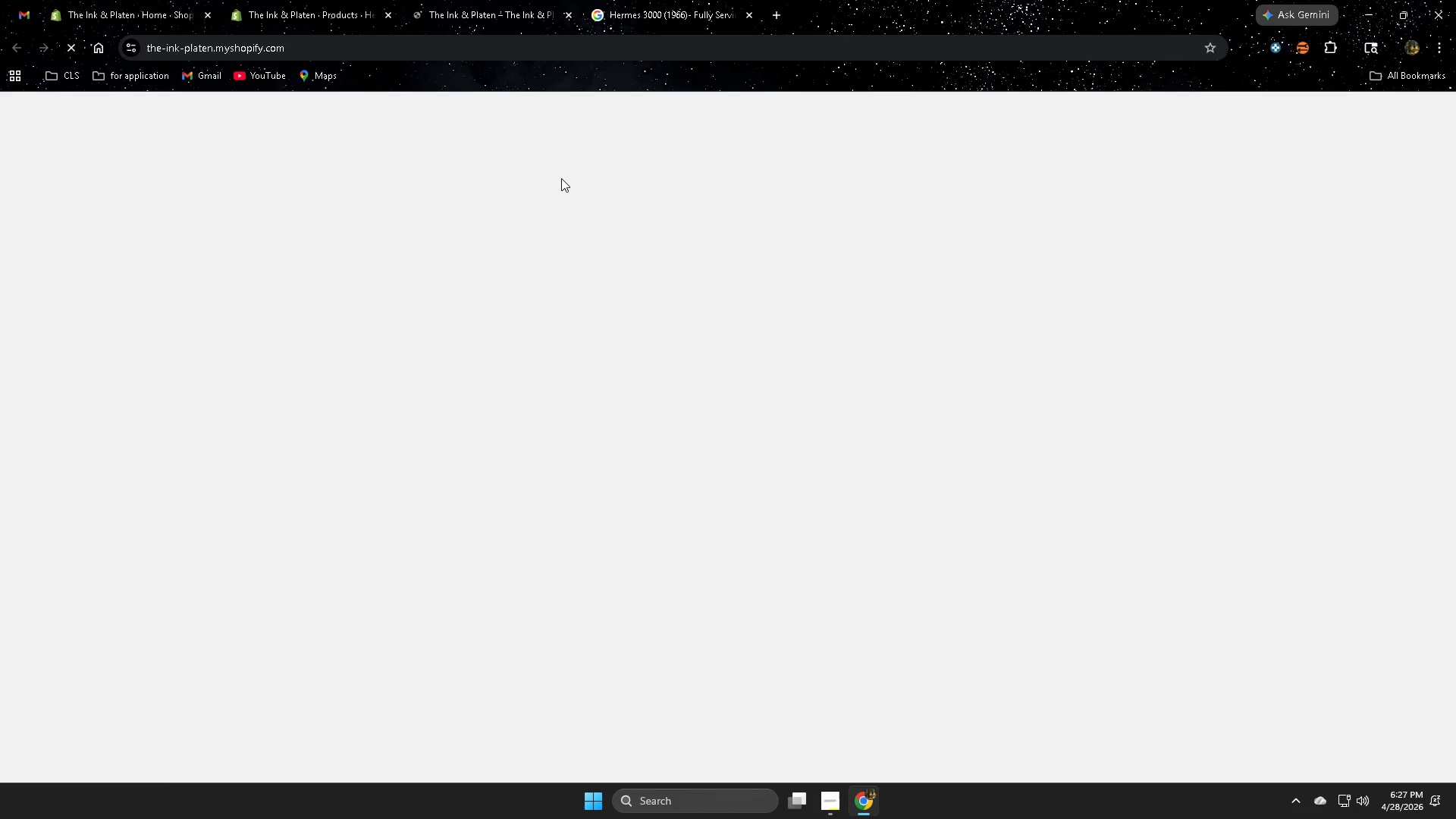 
wait(5.33)
 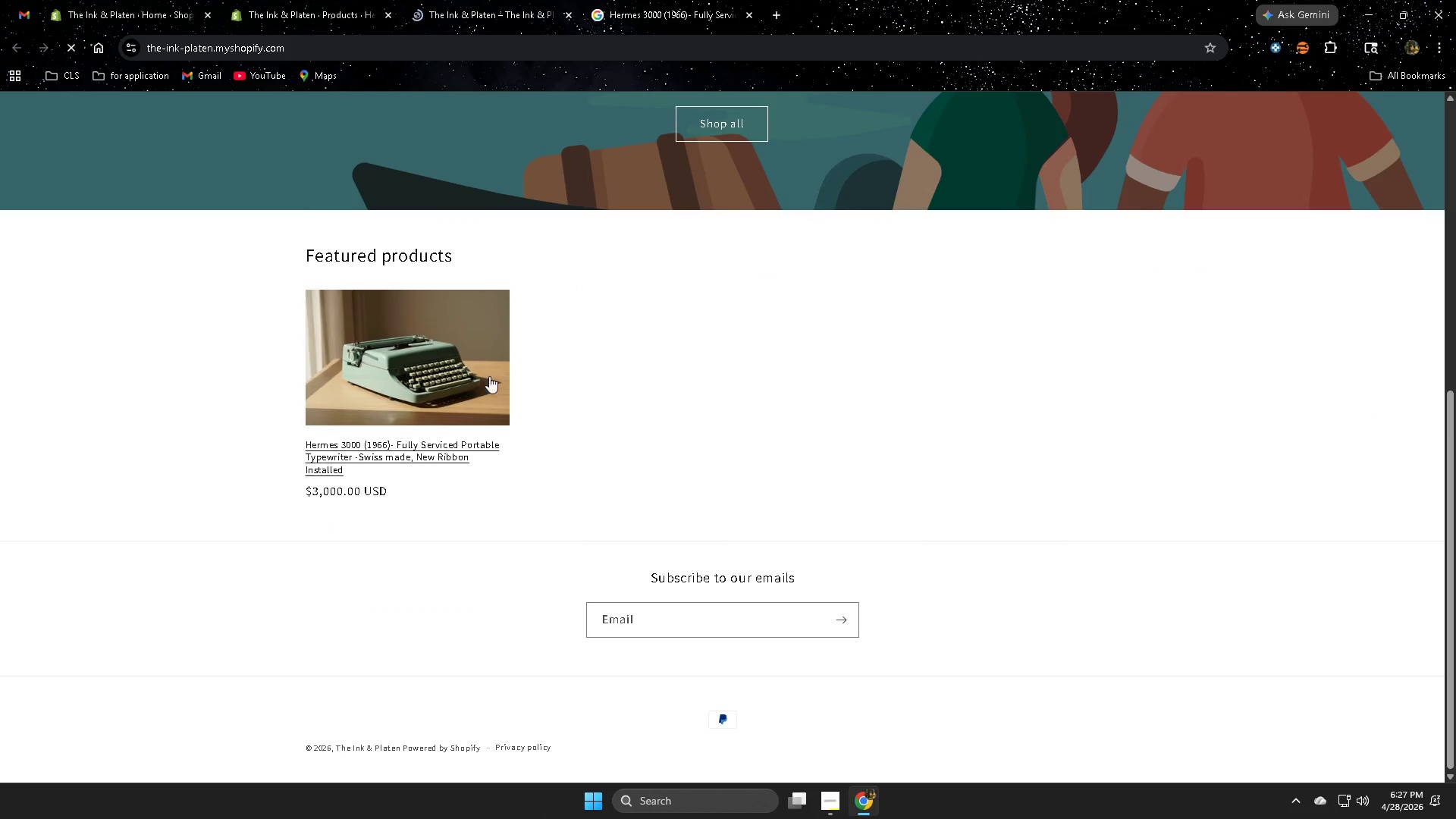 
left_click([453, 353])
 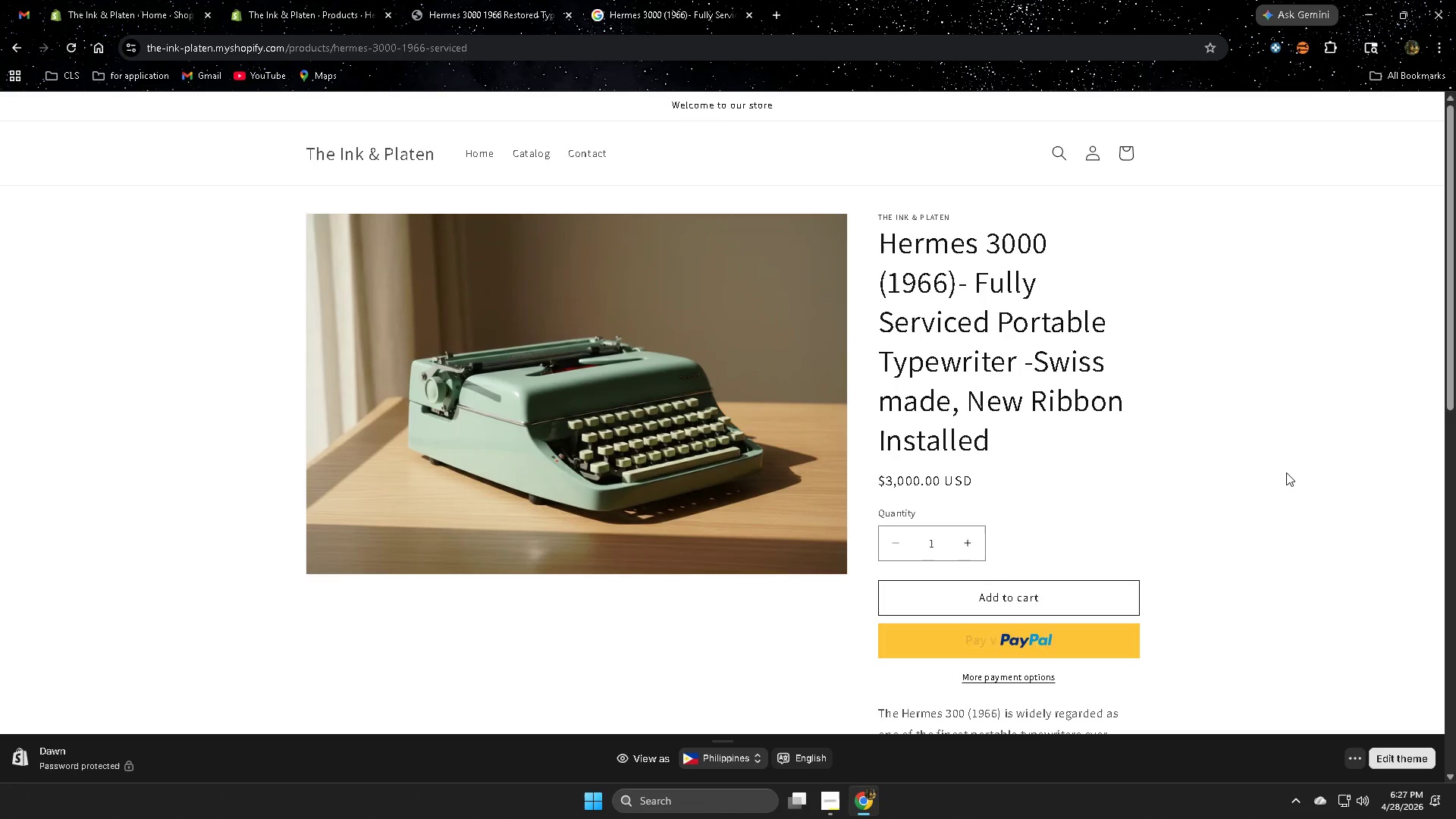 
scroll: coordinate [1280, 472], scroll_direction: down, amount: 15.0
 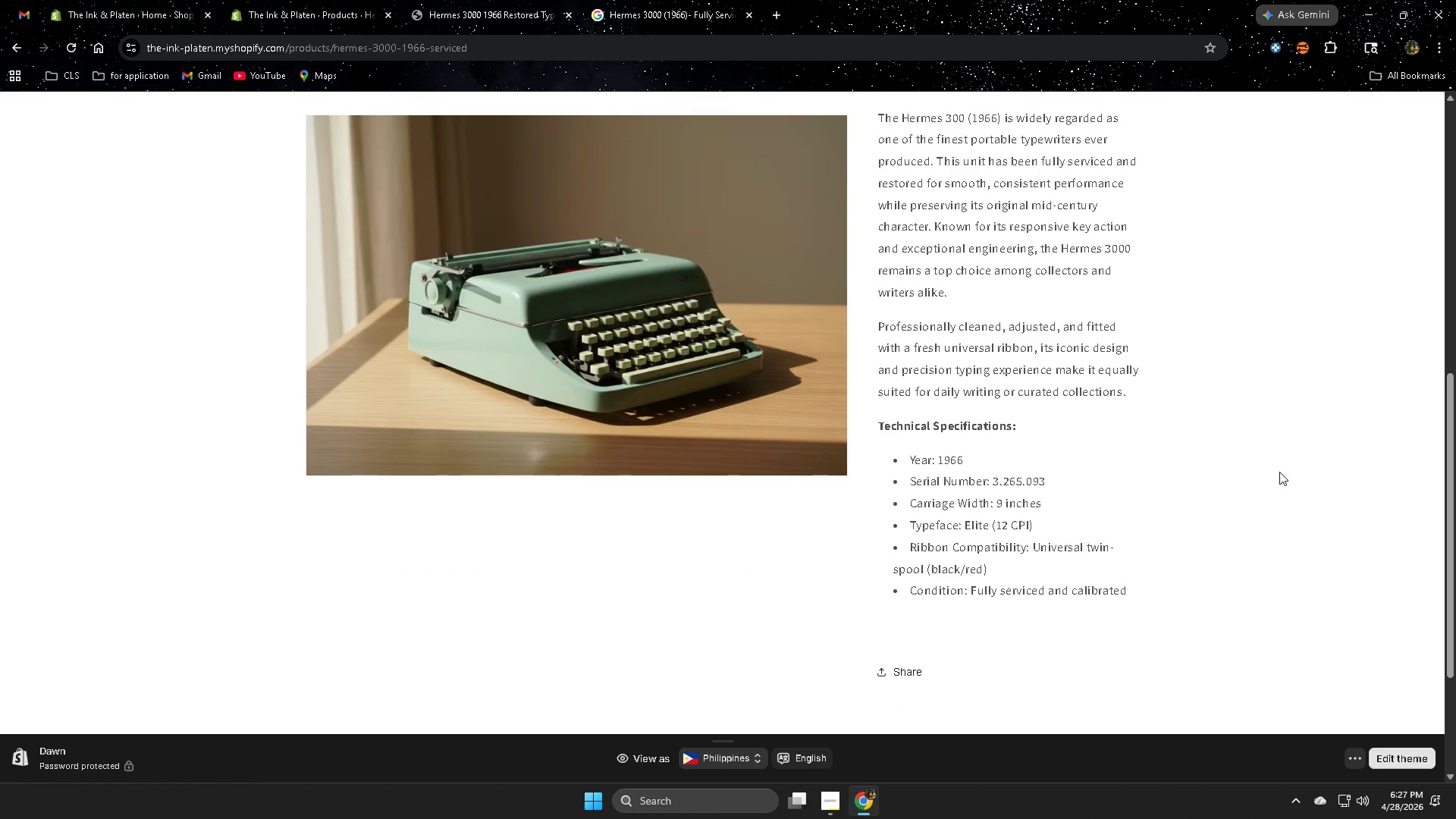 
scroll: coordinate [536, 368], scroll_direction: up, amount: 10.0
 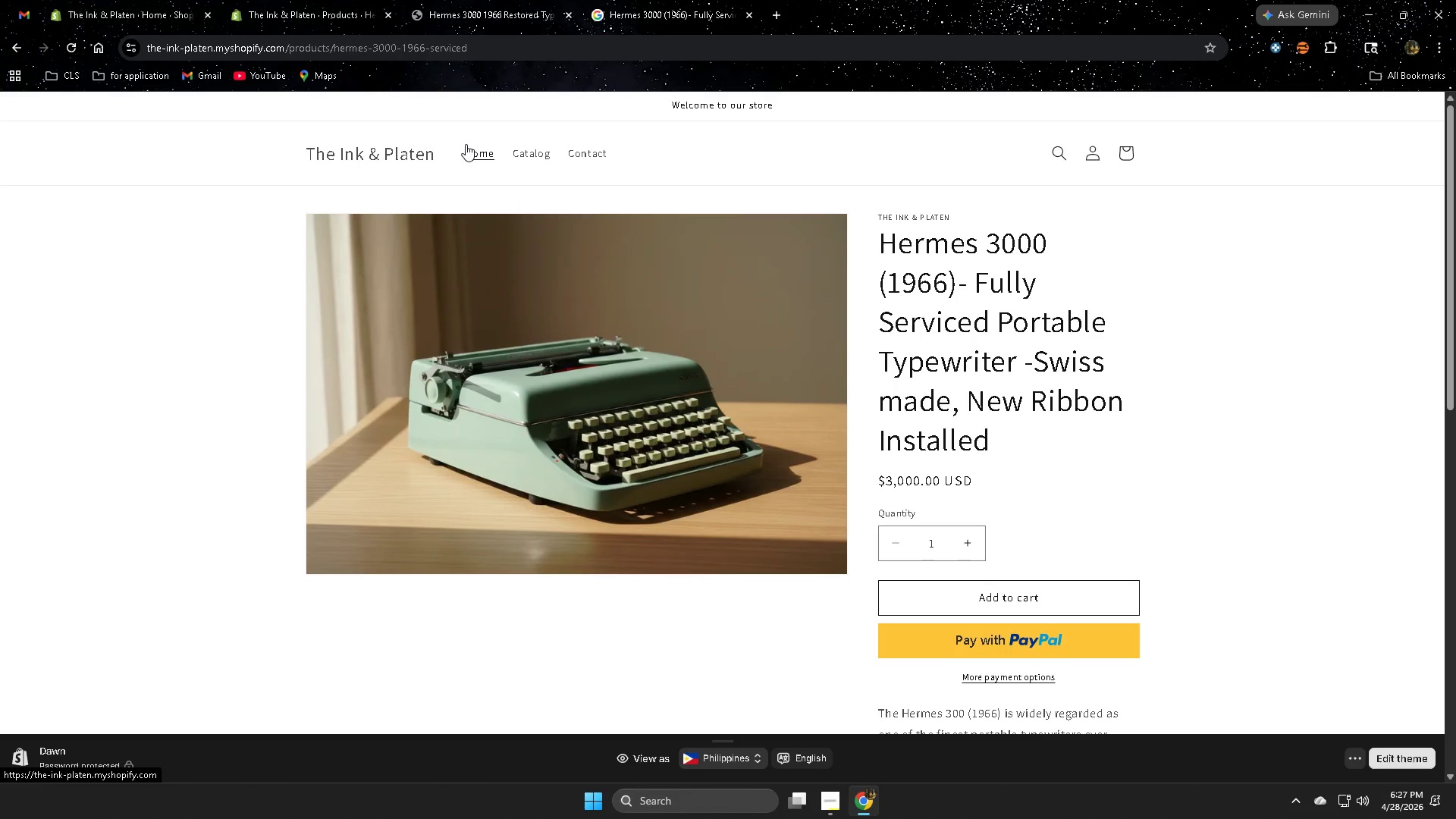 
left_click([466, 153])
 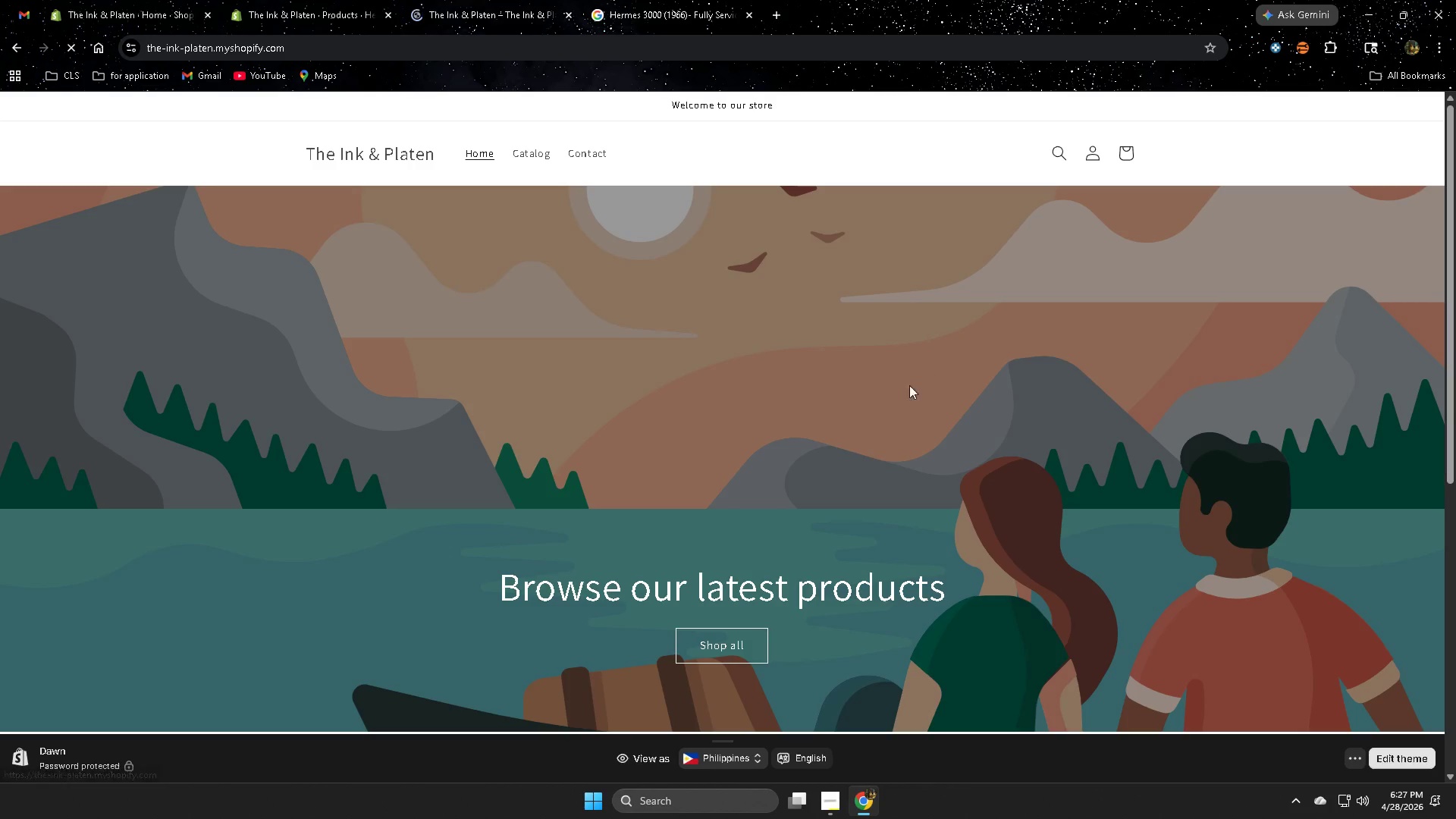 
scroll: coordinate [631, 399], scroll_direction: up, amount: 2.0
 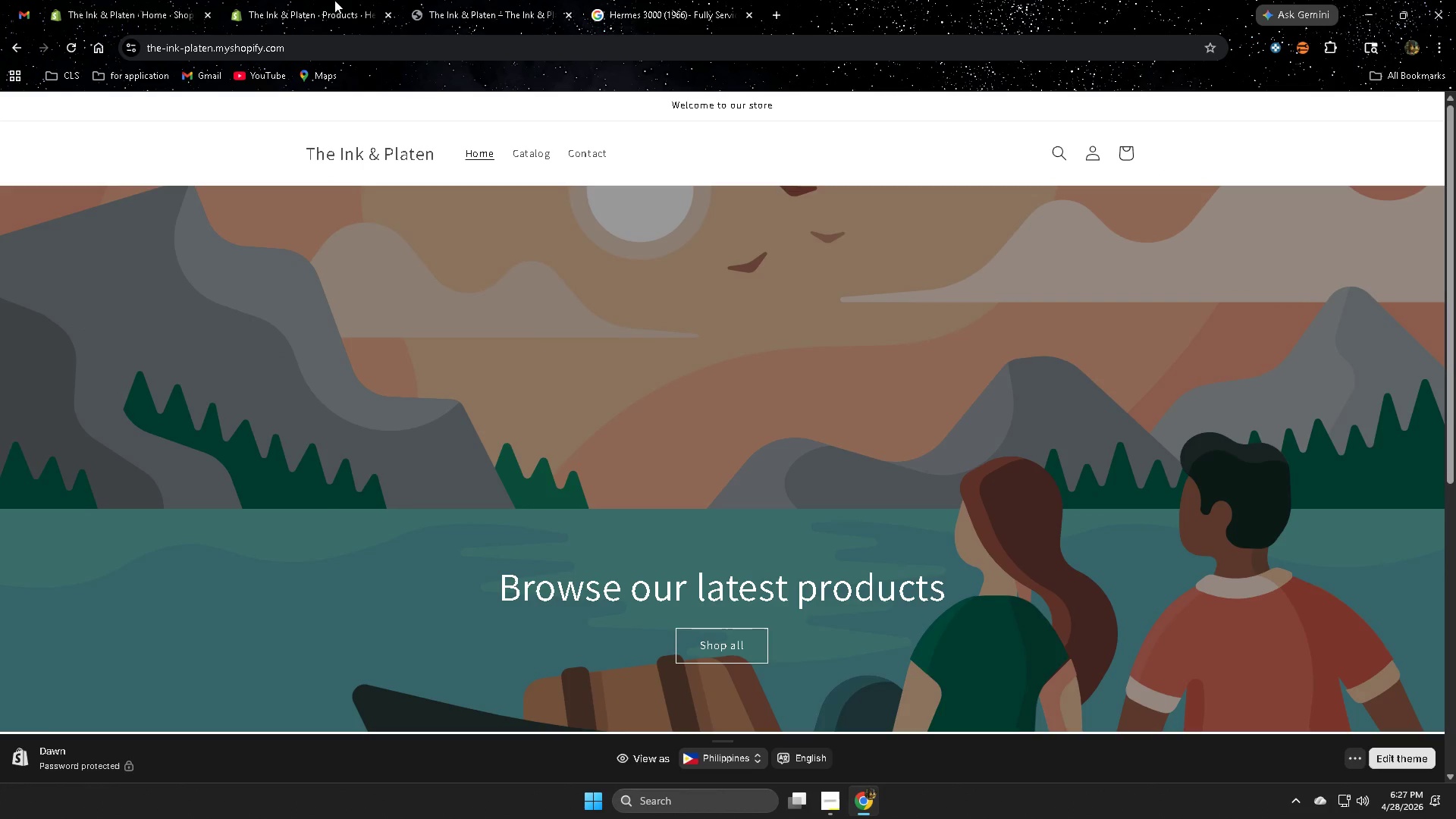 
left_click([626, 0])
 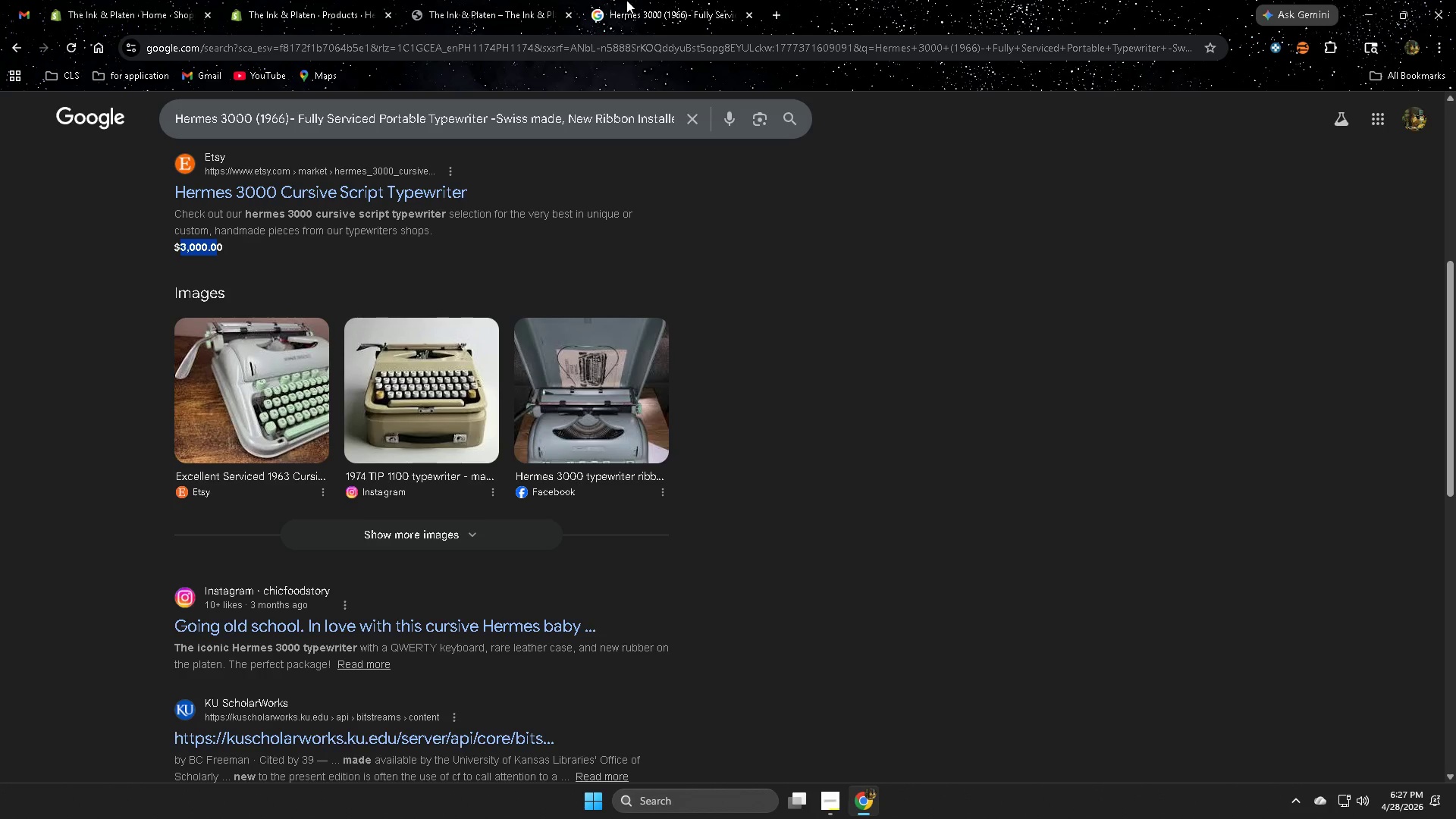 
key(Control+W)
 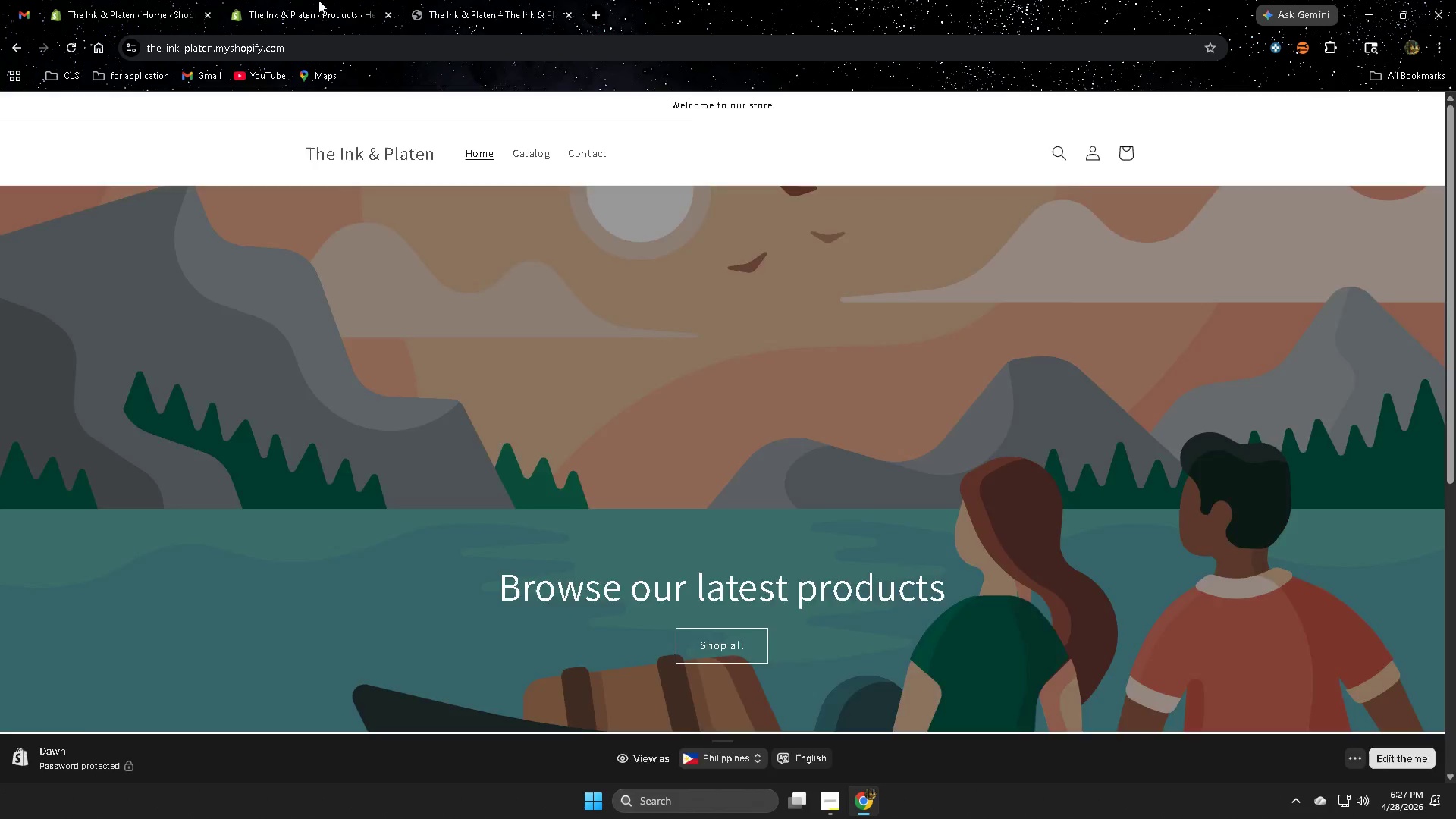 
left_click_drag(start_coordinate=[318, 0], to_coordinate=[312, 1])
 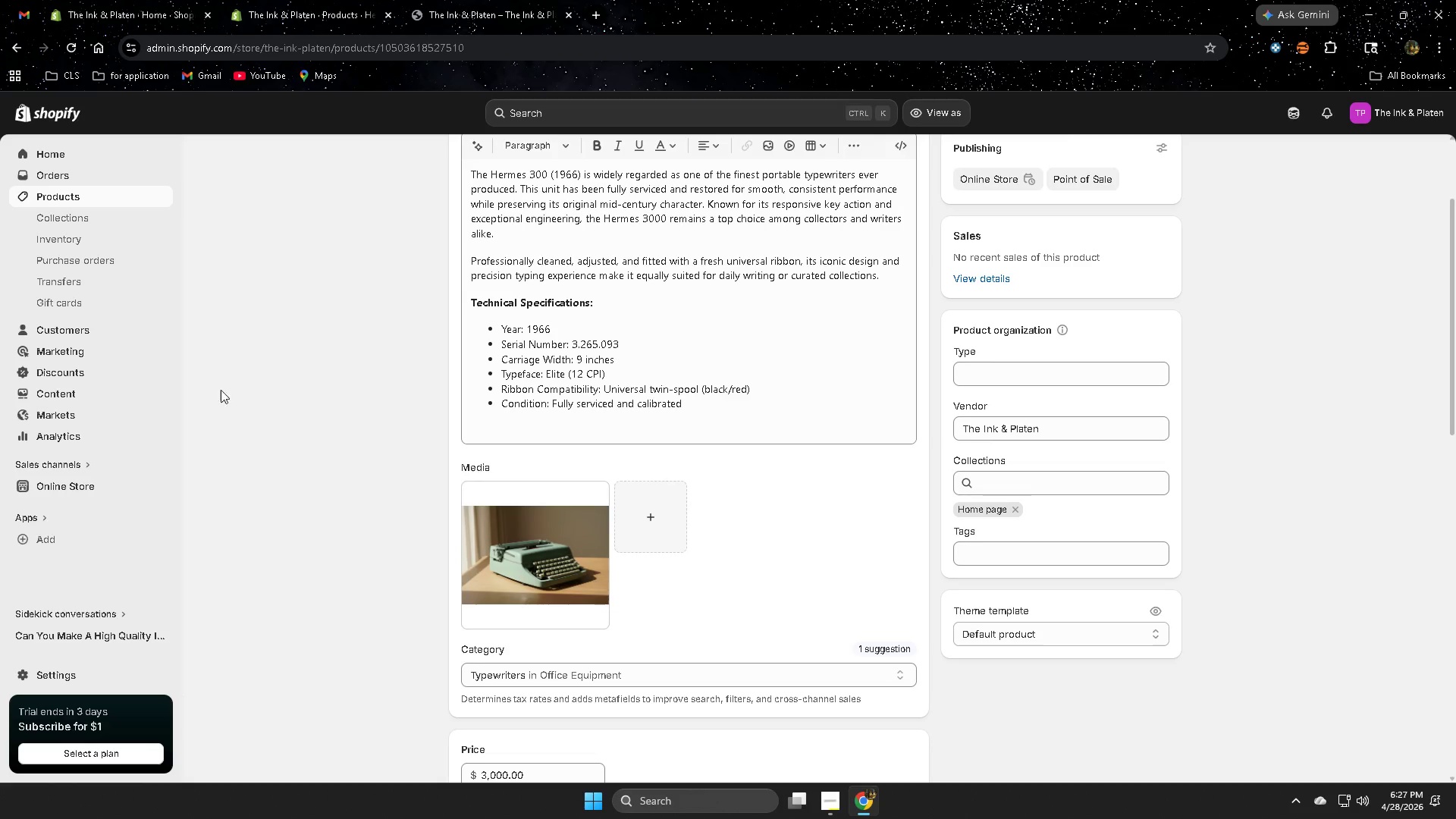 
scroll: coordinate [147, 375], scroll_direction: up, amount: 1.0
 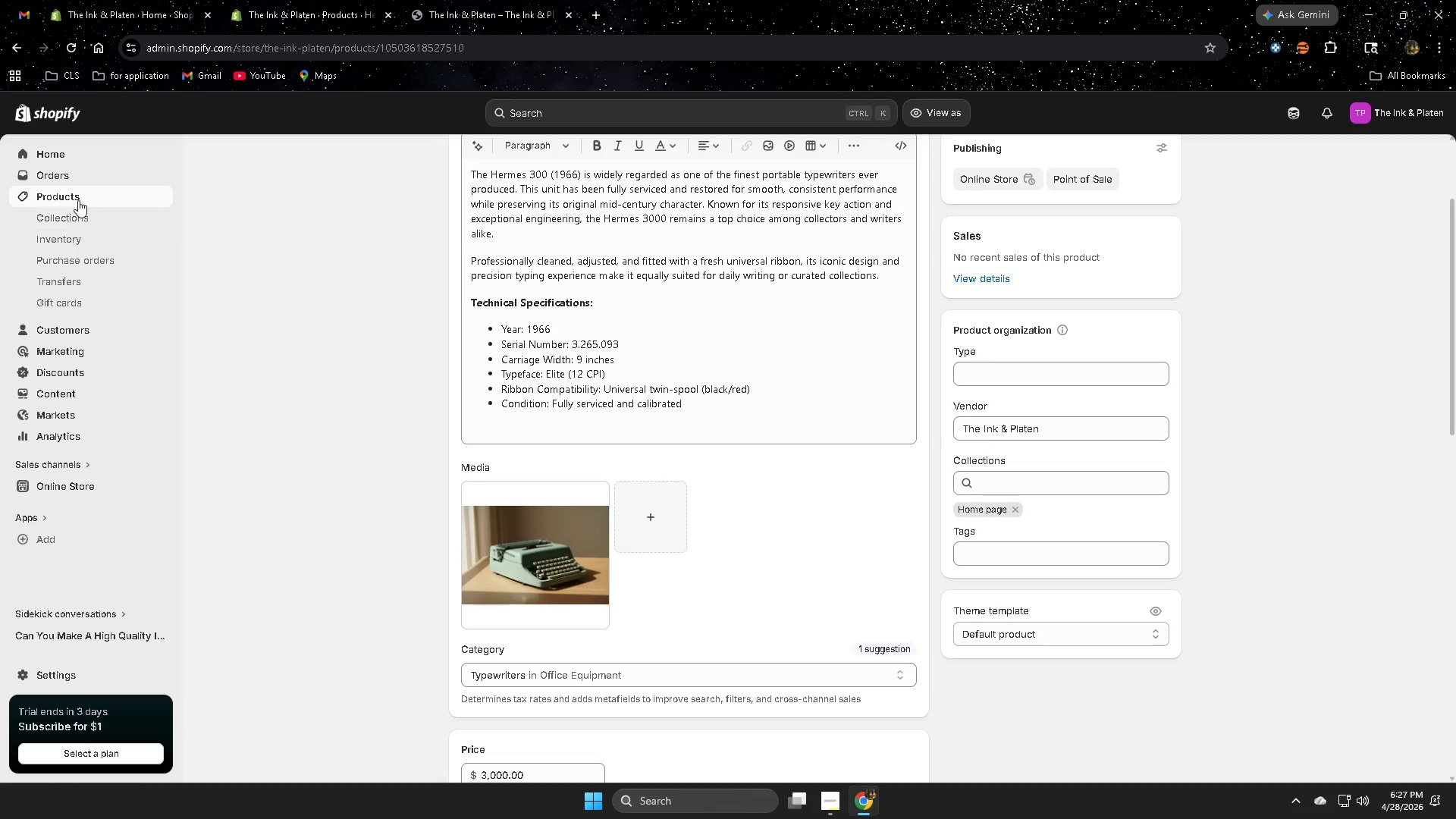 
left_click([78, 199])
 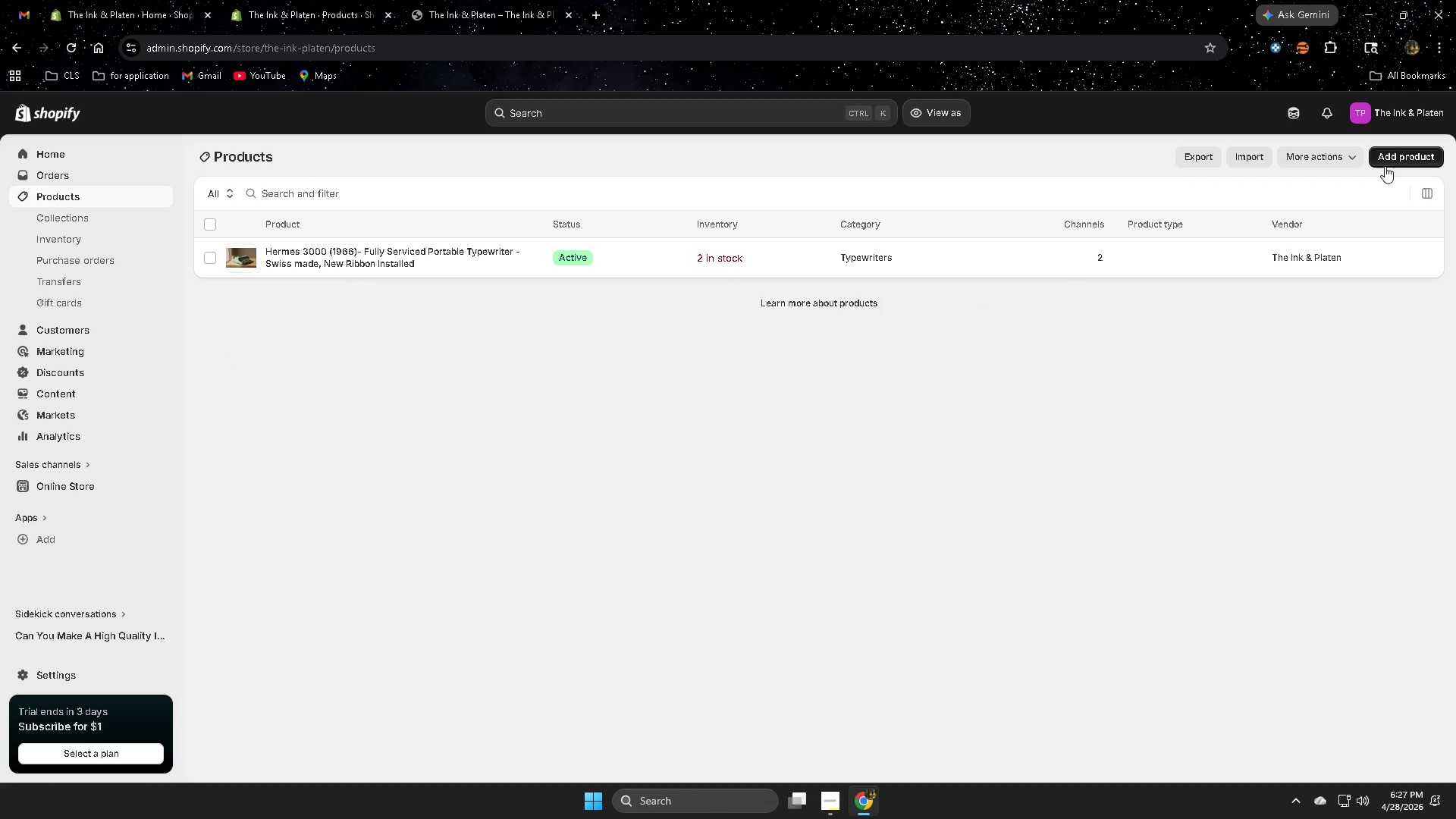 
left_click([1388, 158])
 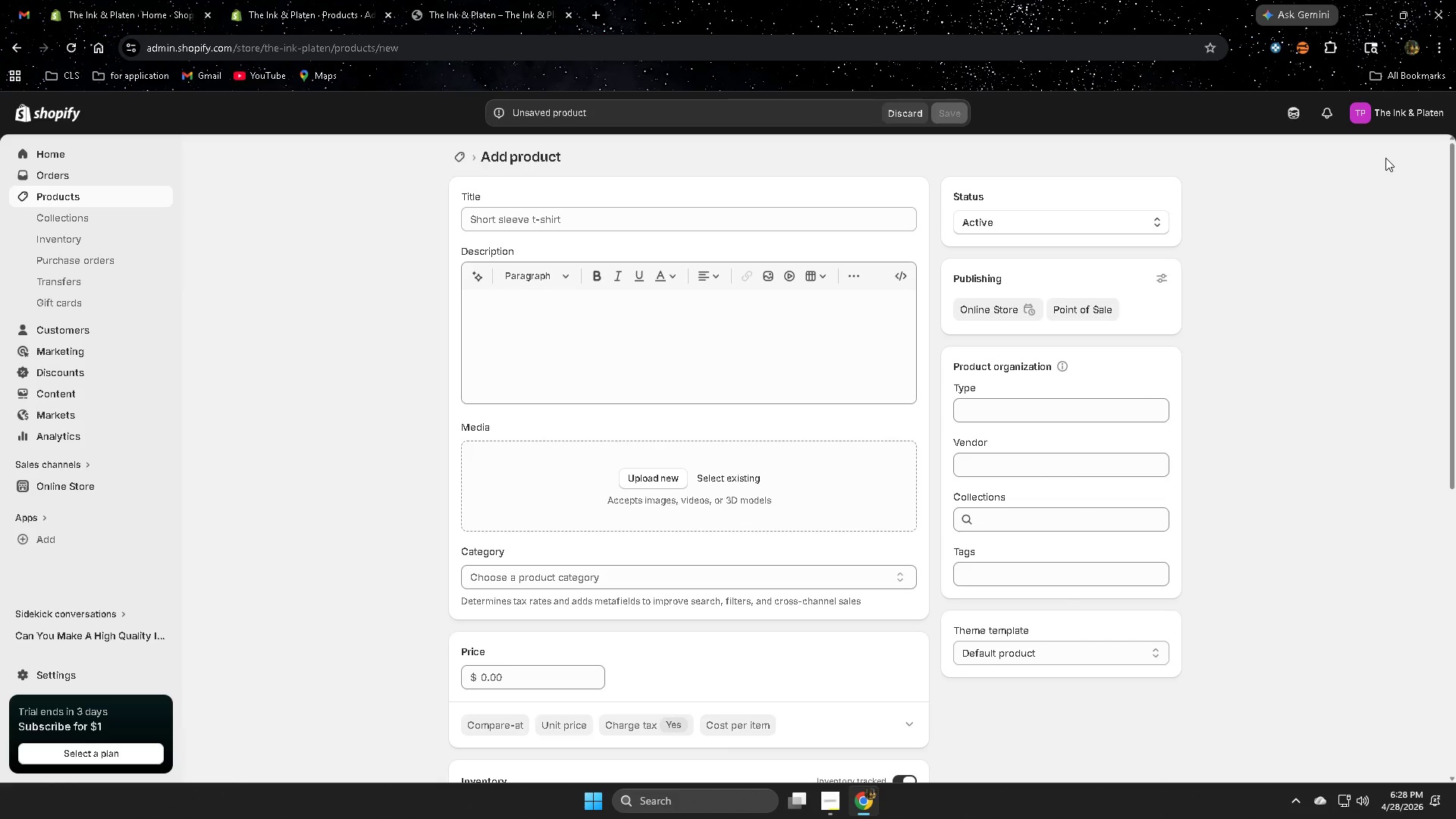 
wait(9.28)
 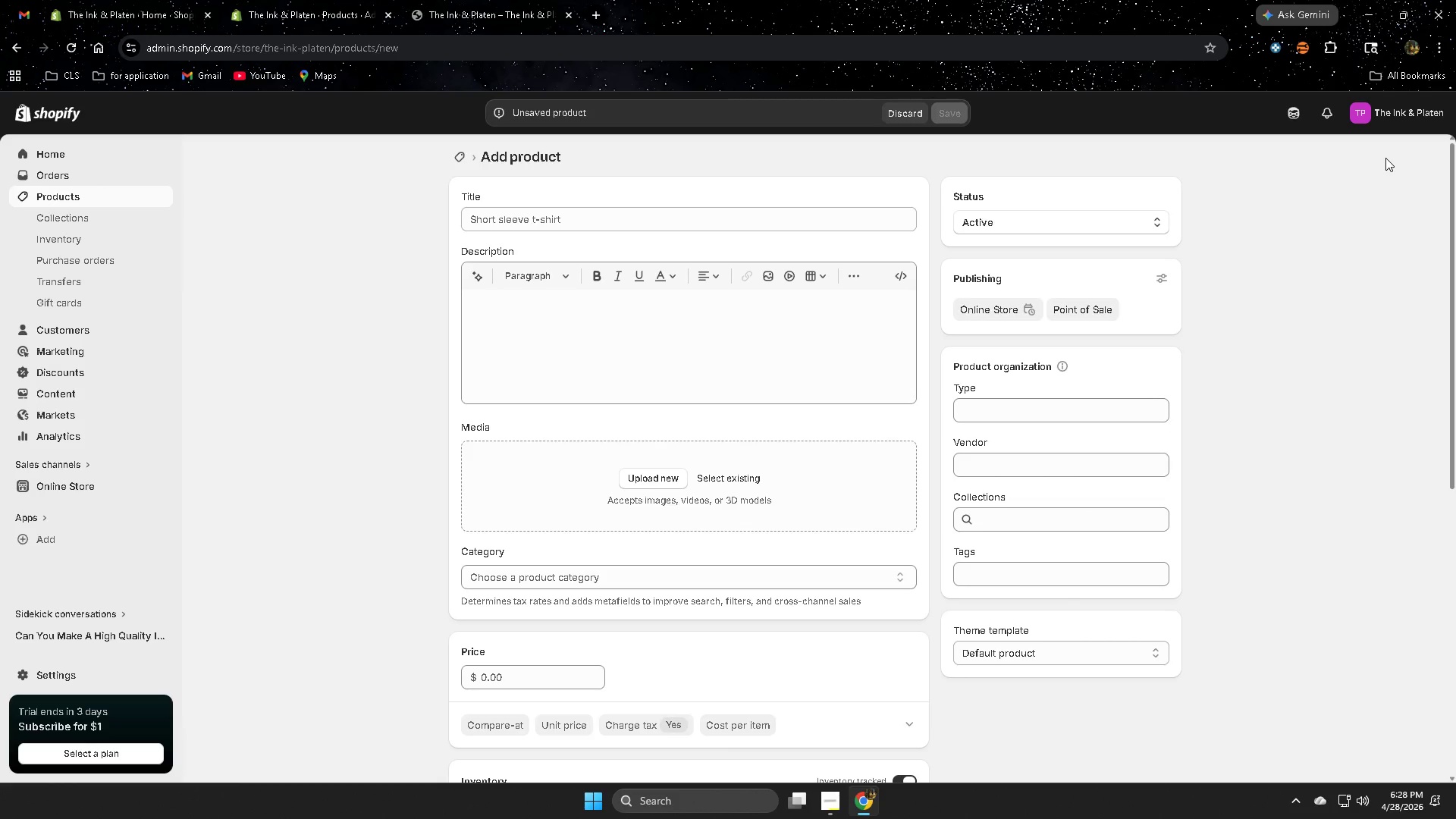 
left_click([822, 803])